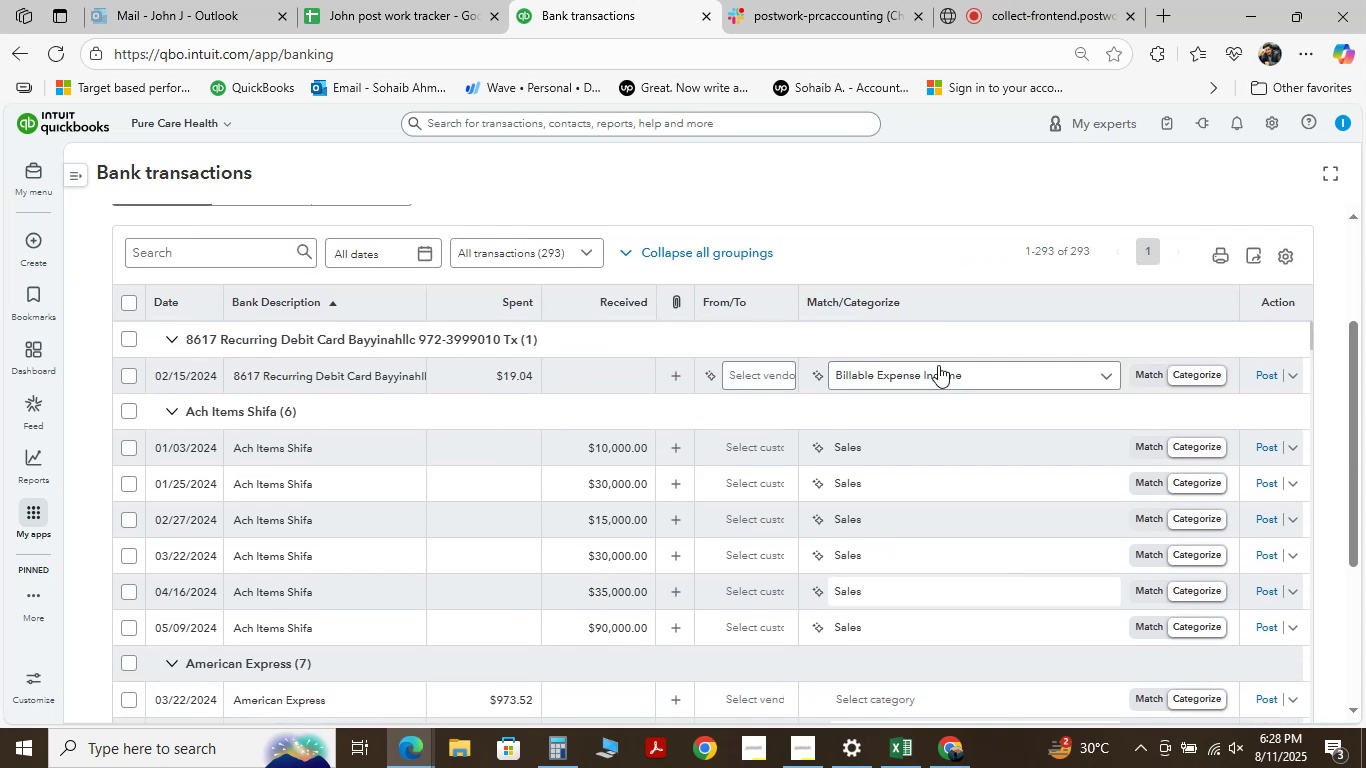 
mouse_move([226, 379])
 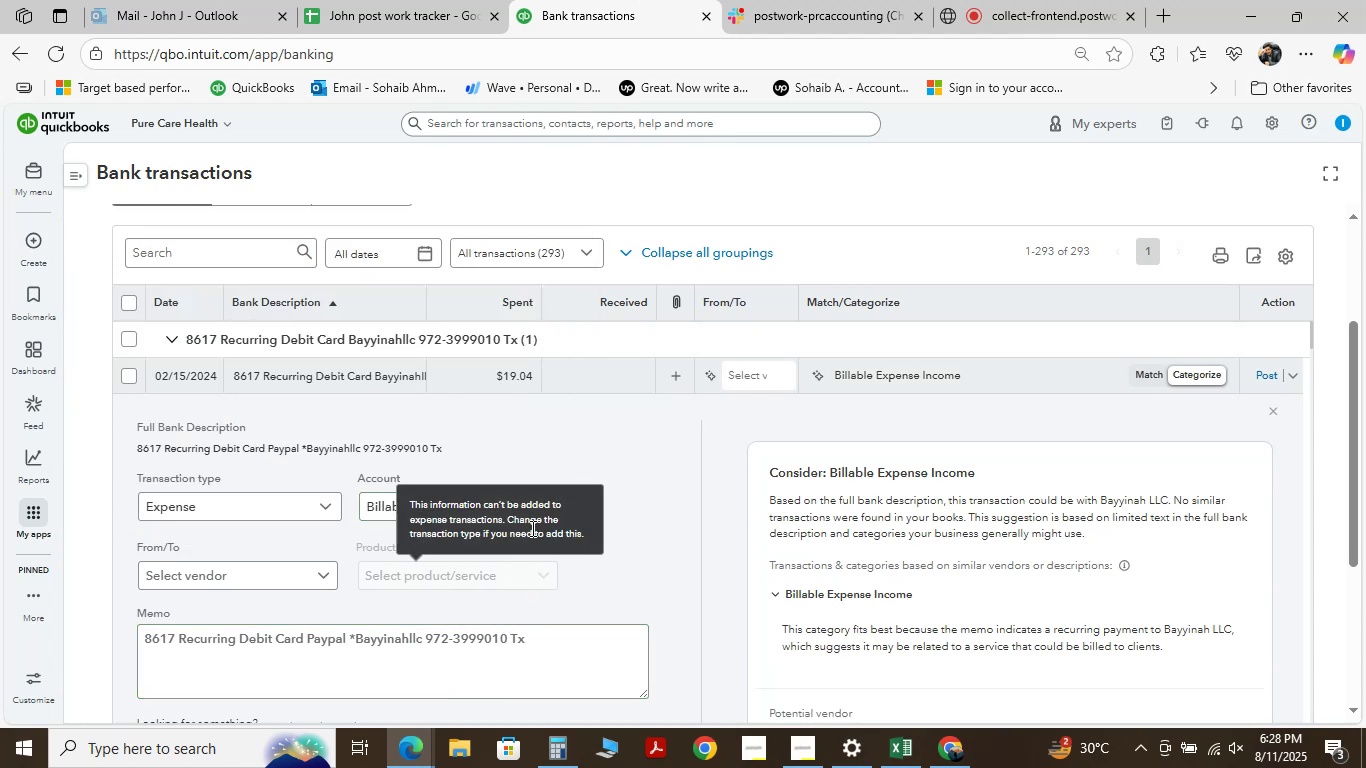 
wait(6.34)
 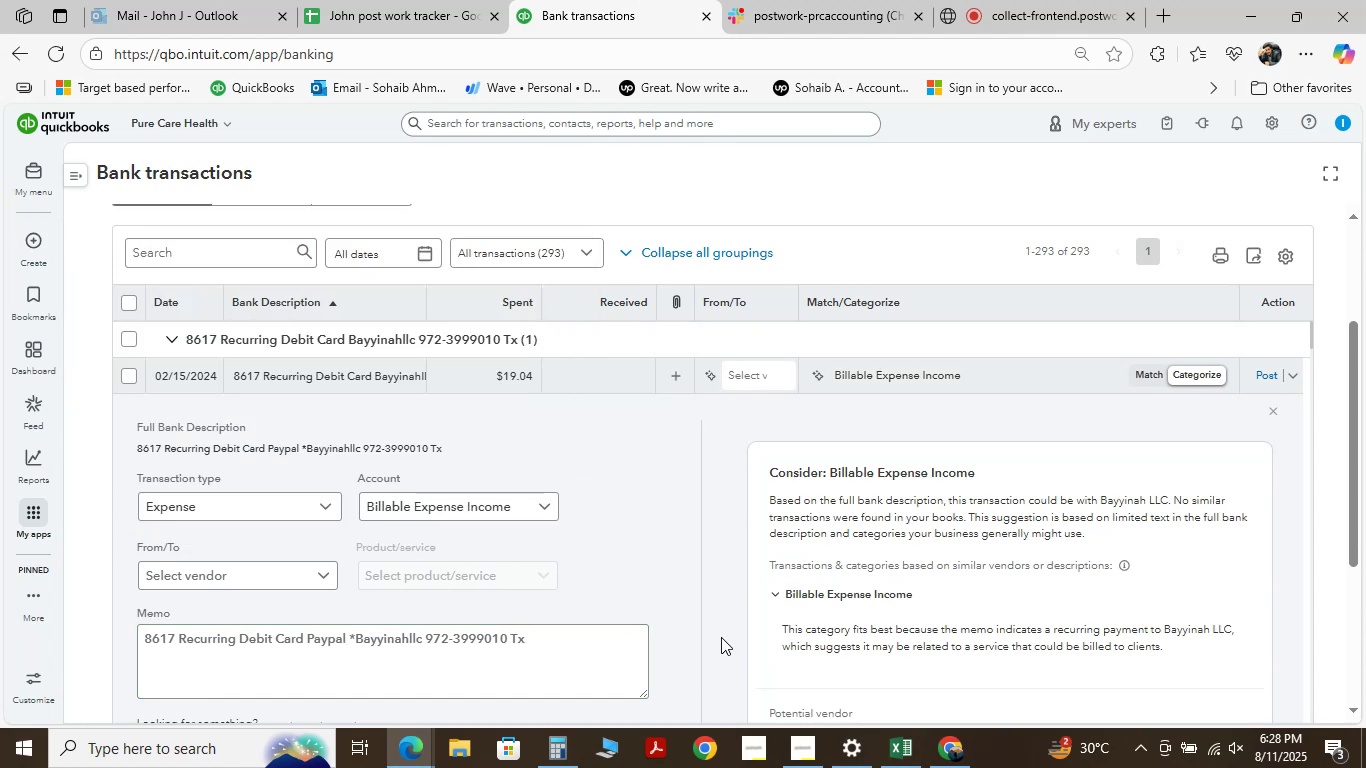 
left_click([1277, 409])
 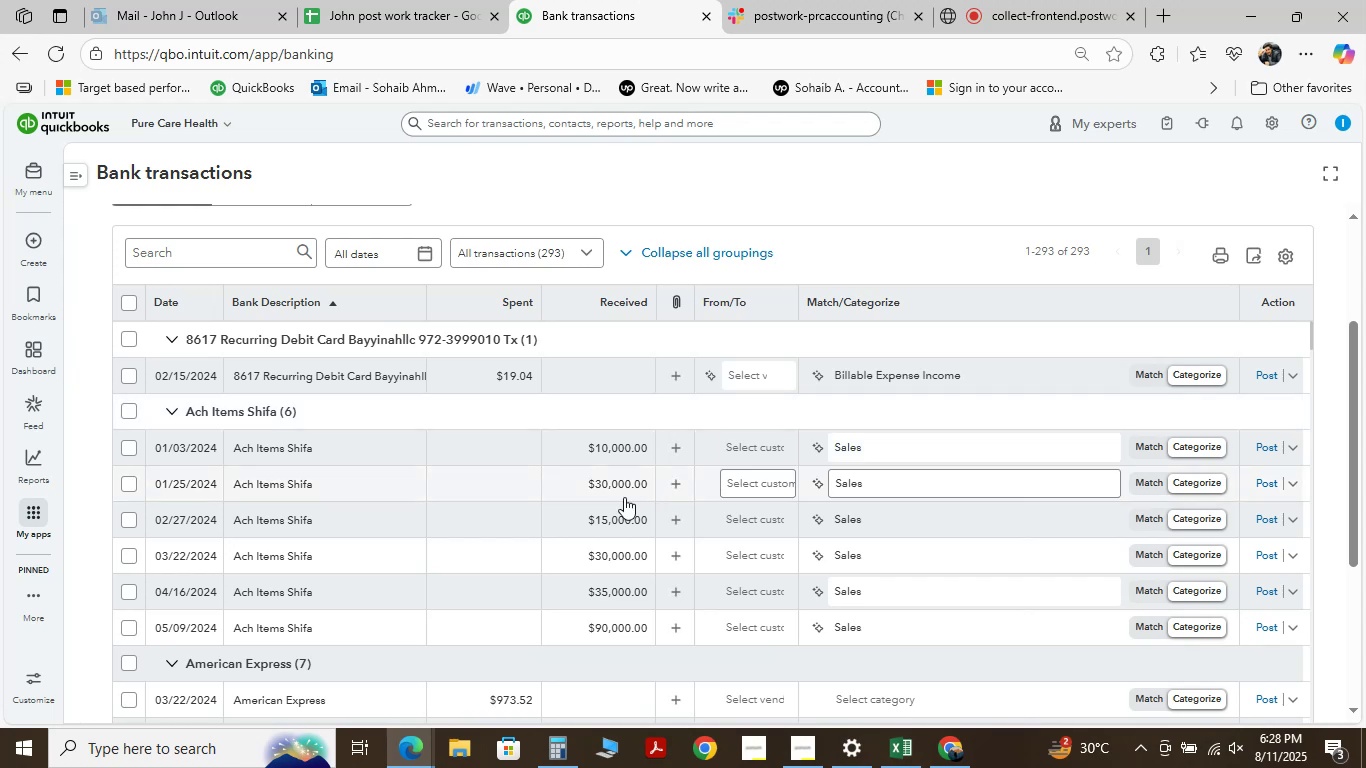 
scroll: coordinate [425, 472], scroll_direction: down, amount: 4.0
 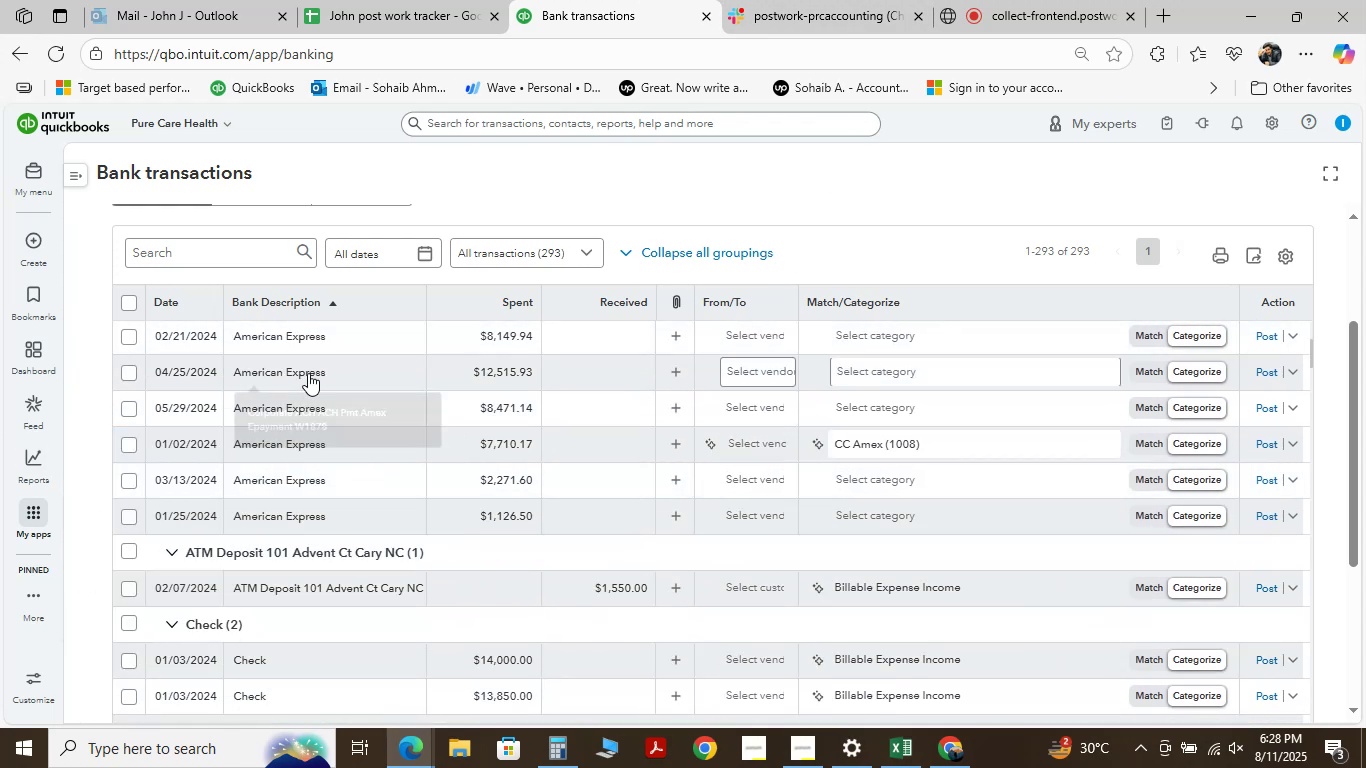 
wait(6.52)
 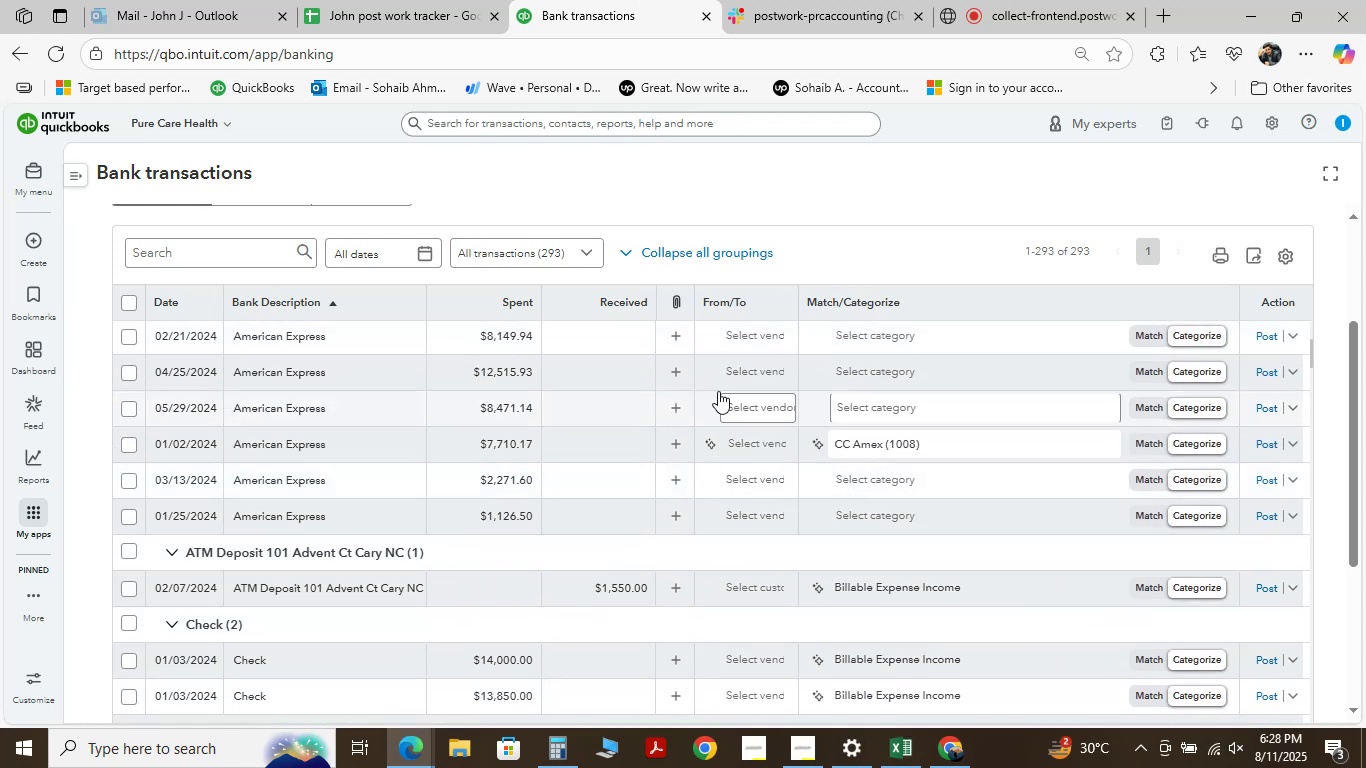 
scroll: coordinate [310, 407], scroll_direction: up, amount: 3.0
 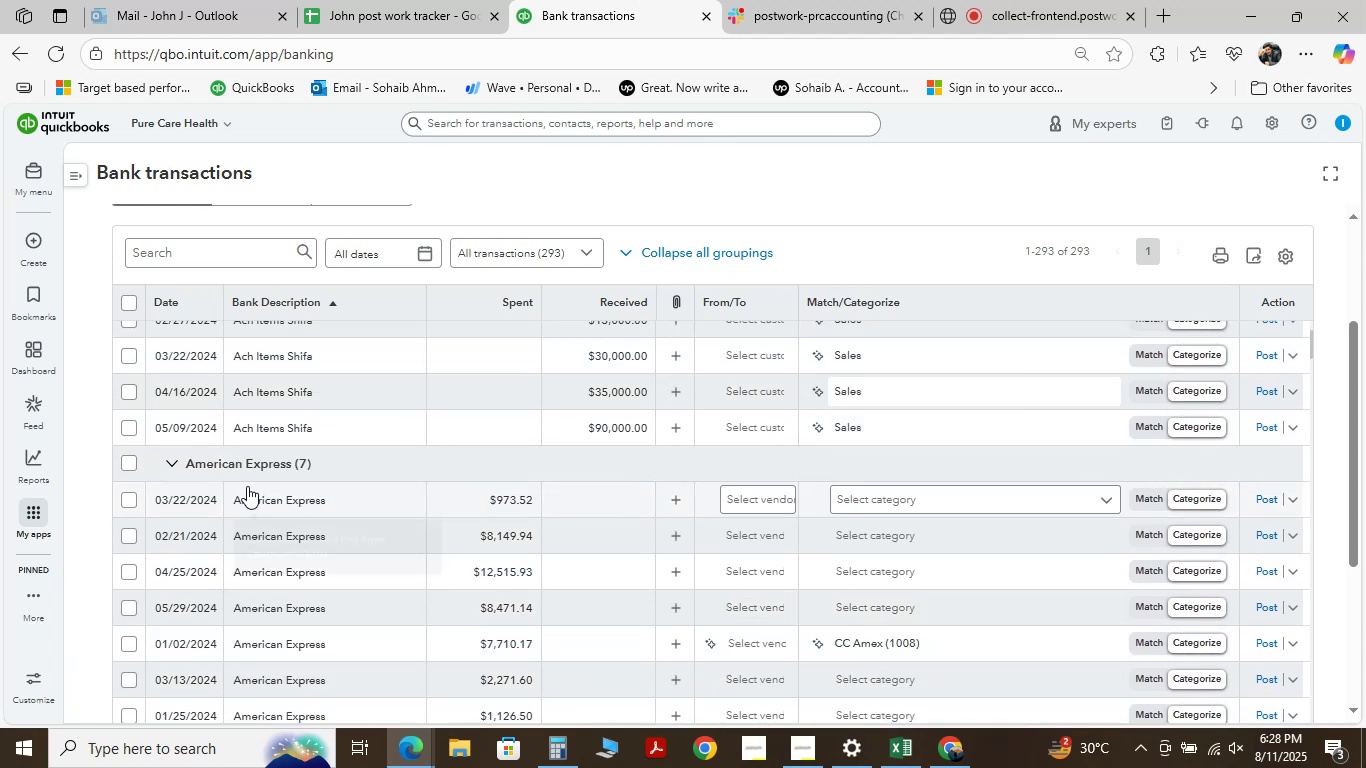 
left_click([255, 504])
 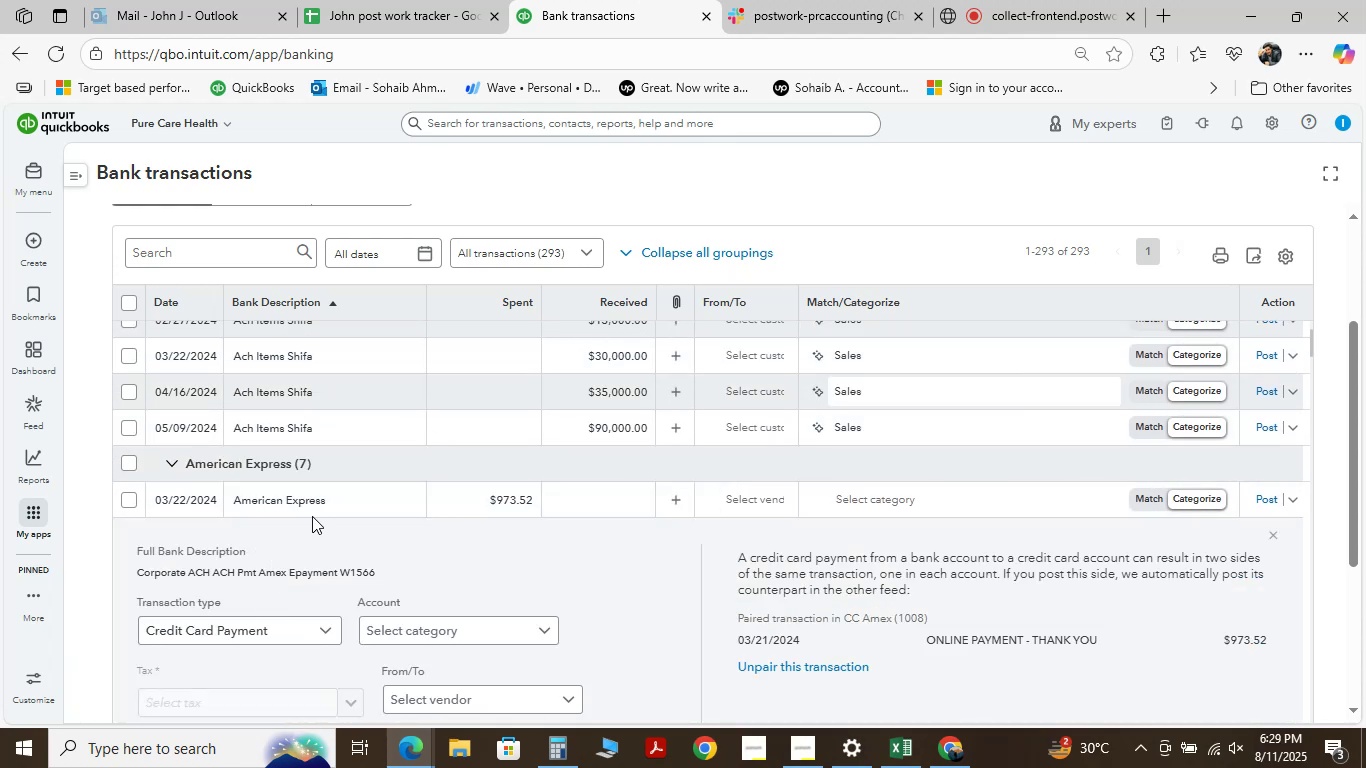 
scroll: coordinate [344, 544], scroll_direction: down, amount: 3.0
 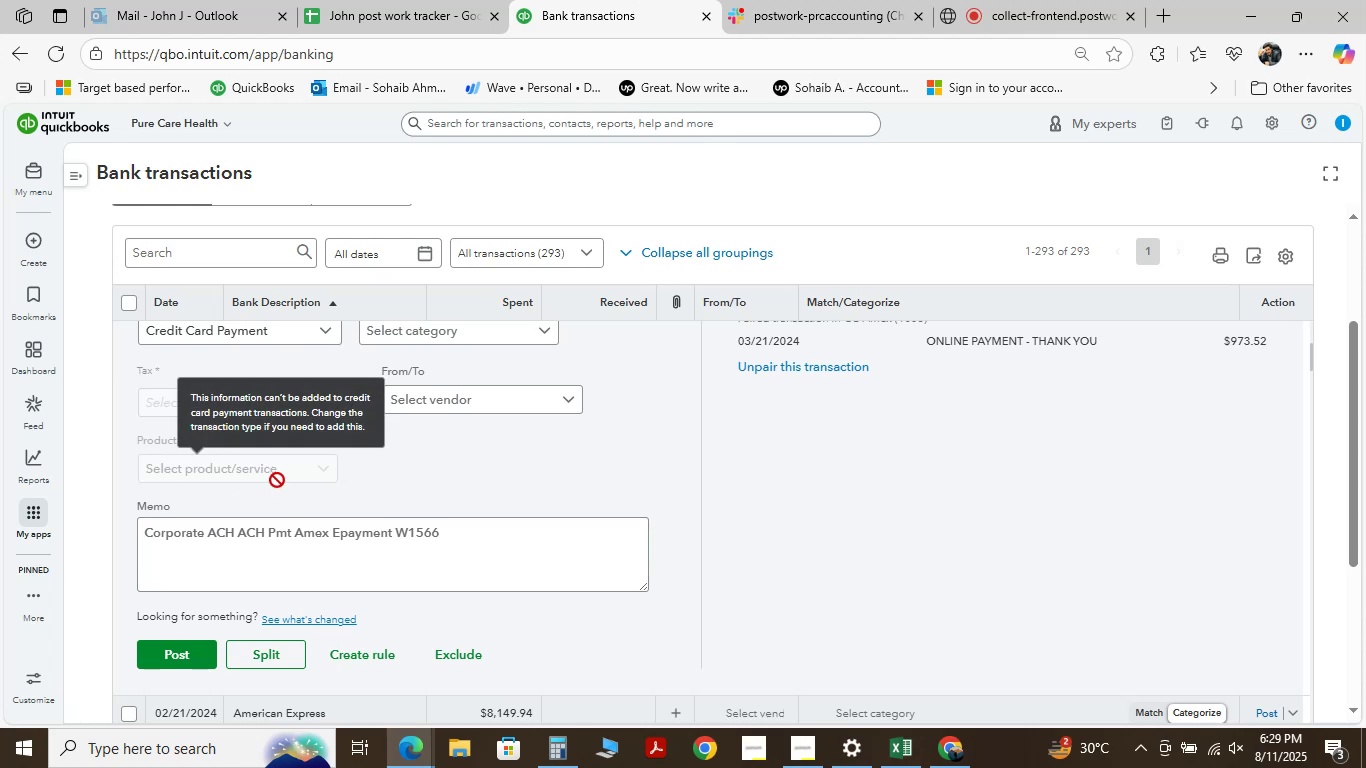 
wait(9.18)
 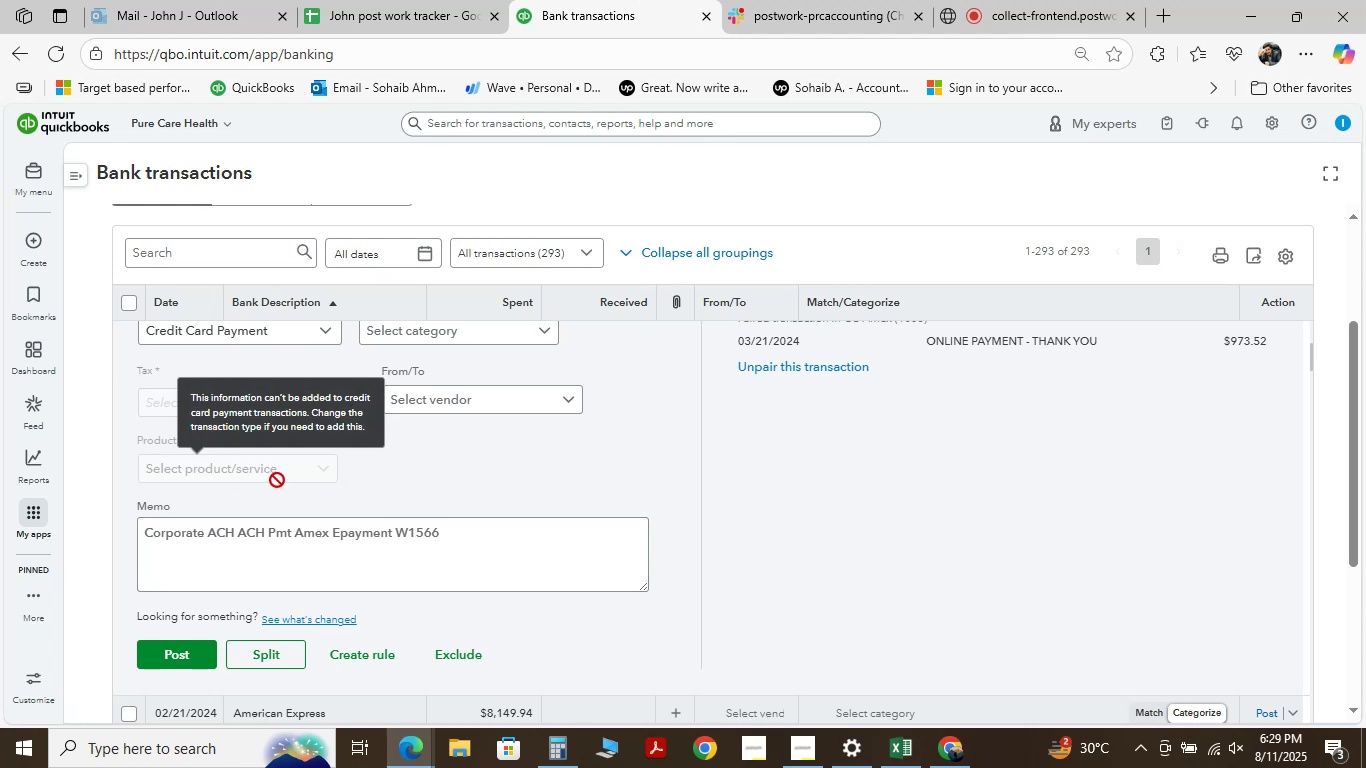 
scroll: coordinate [361, 509], scroll_direction: up, amount: 1.0
 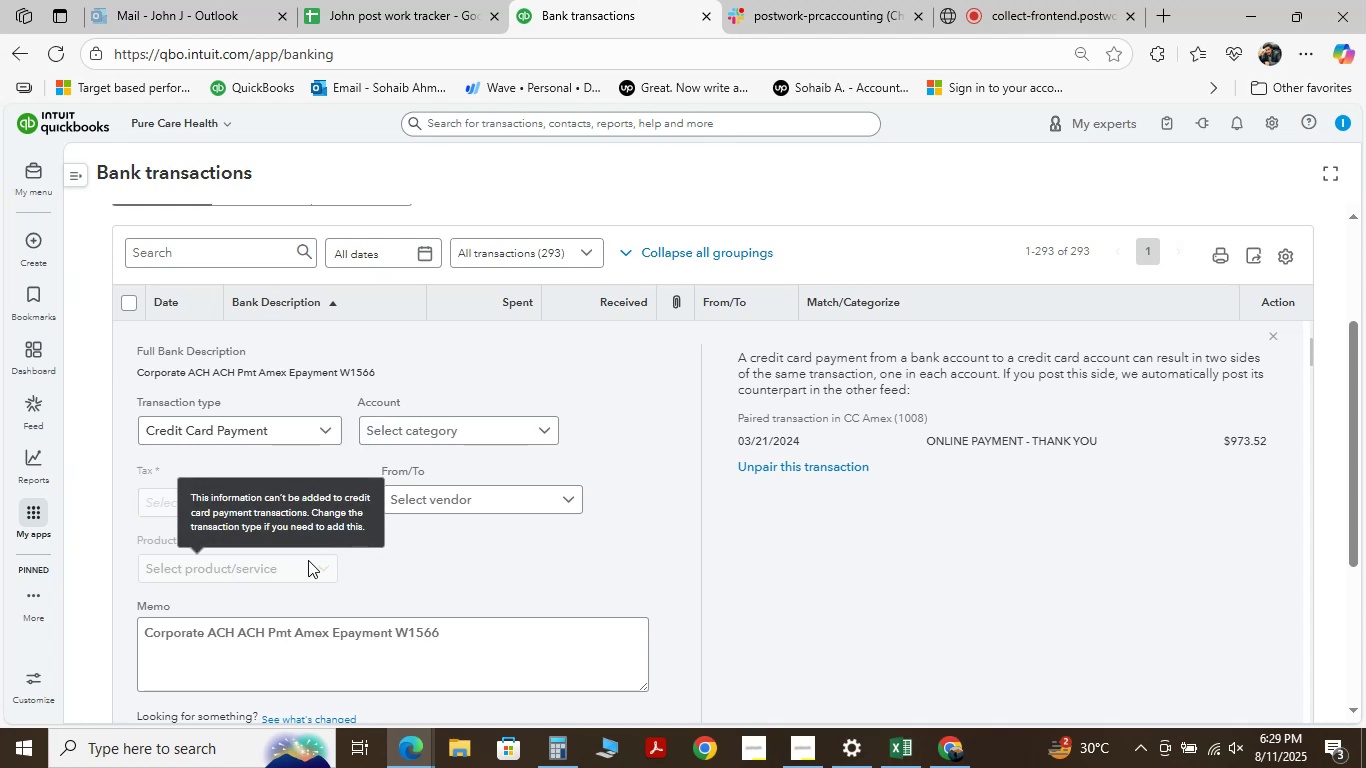 
wait(10.58)
 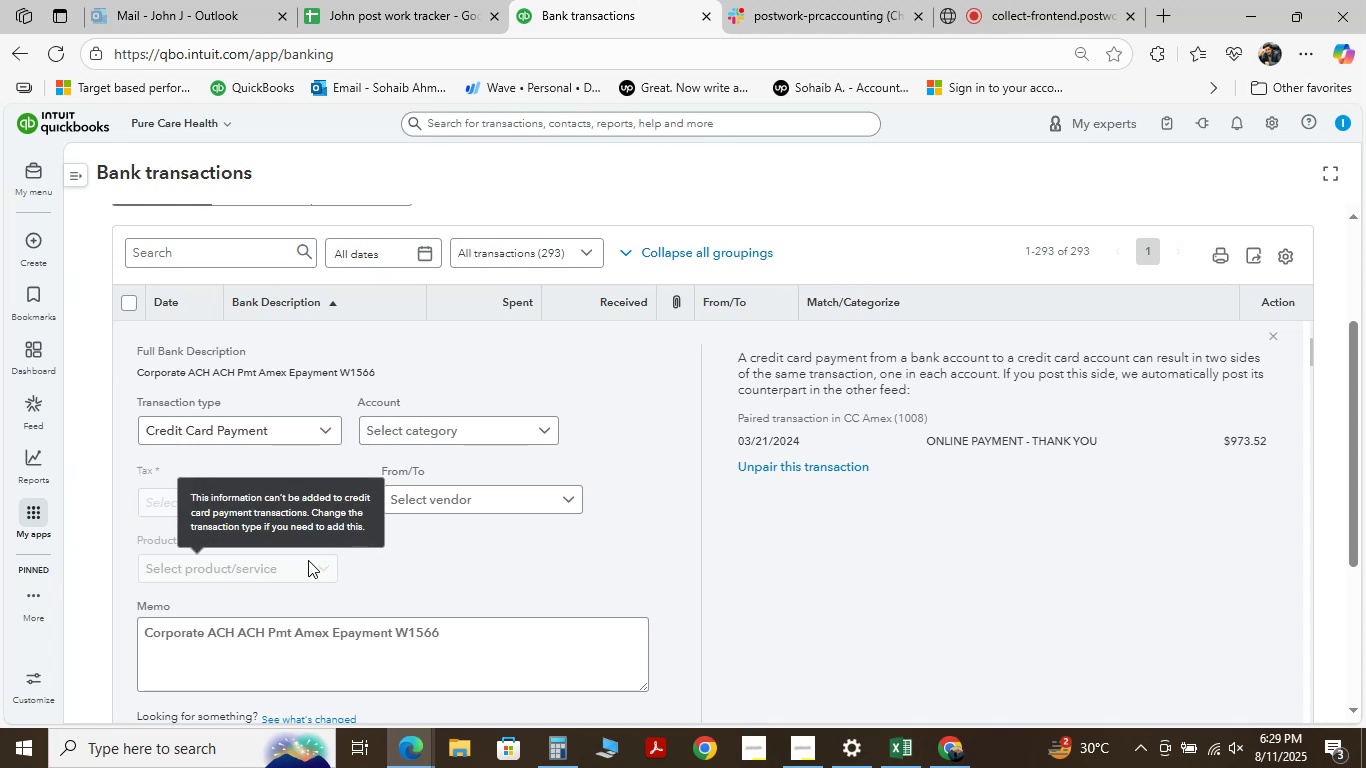 
left_click([327, 429])
 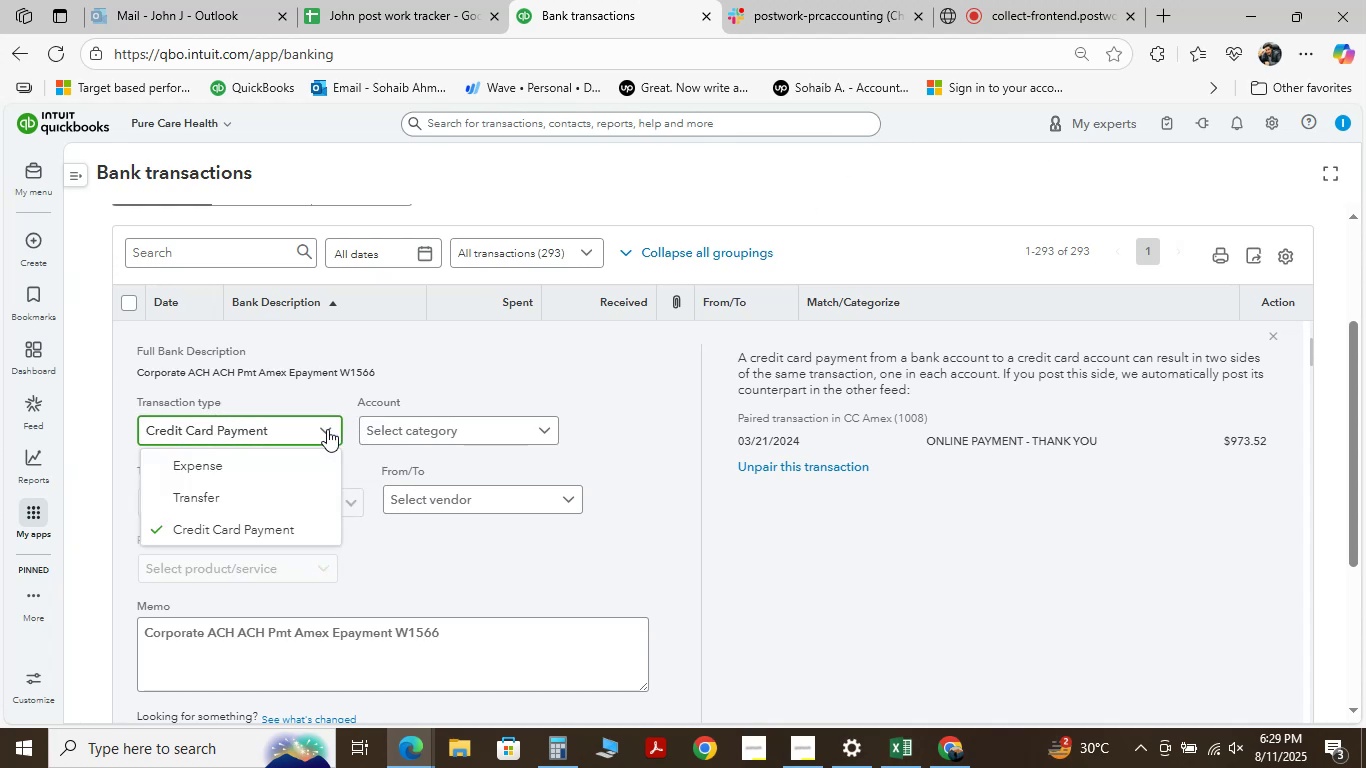 
mouse_move([315, 461])
 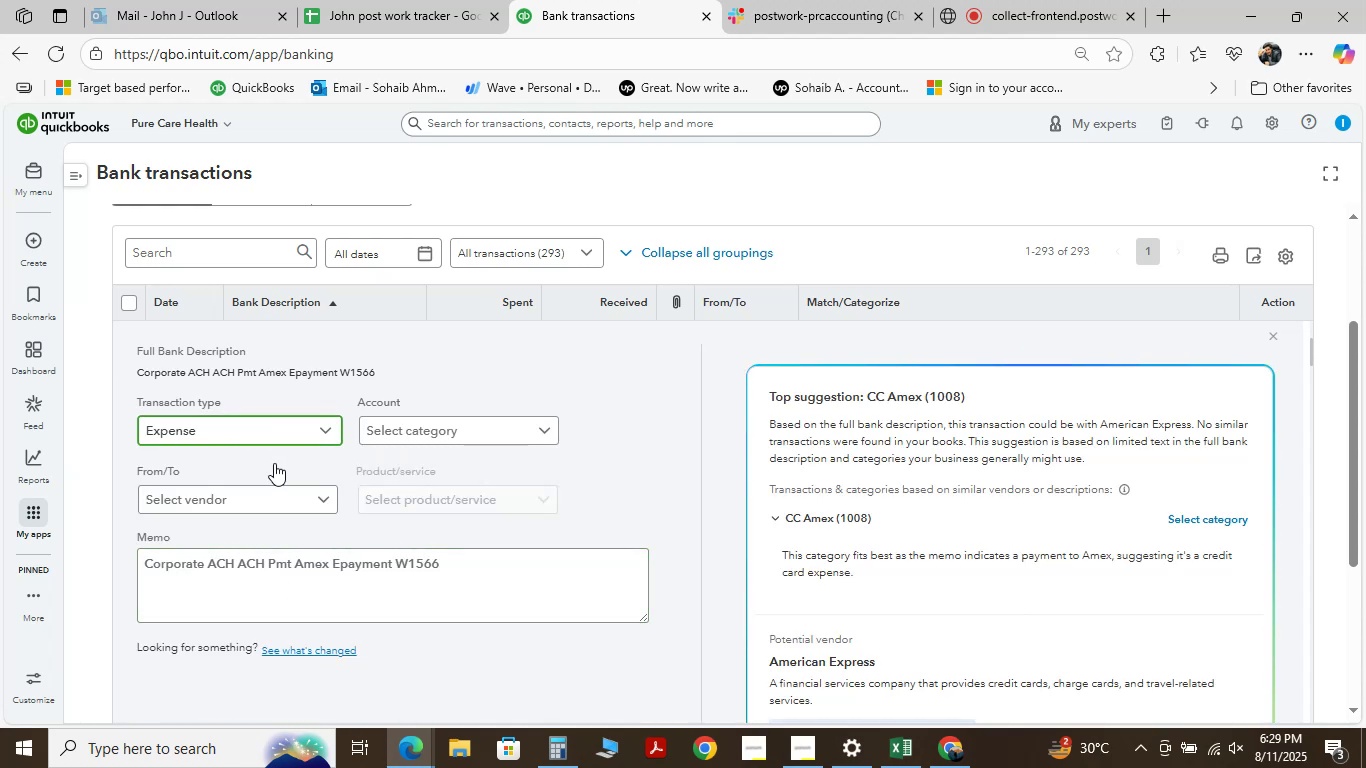 
scroll: coordinate [274, 463], scroll_direction: down, amount: 1.0
 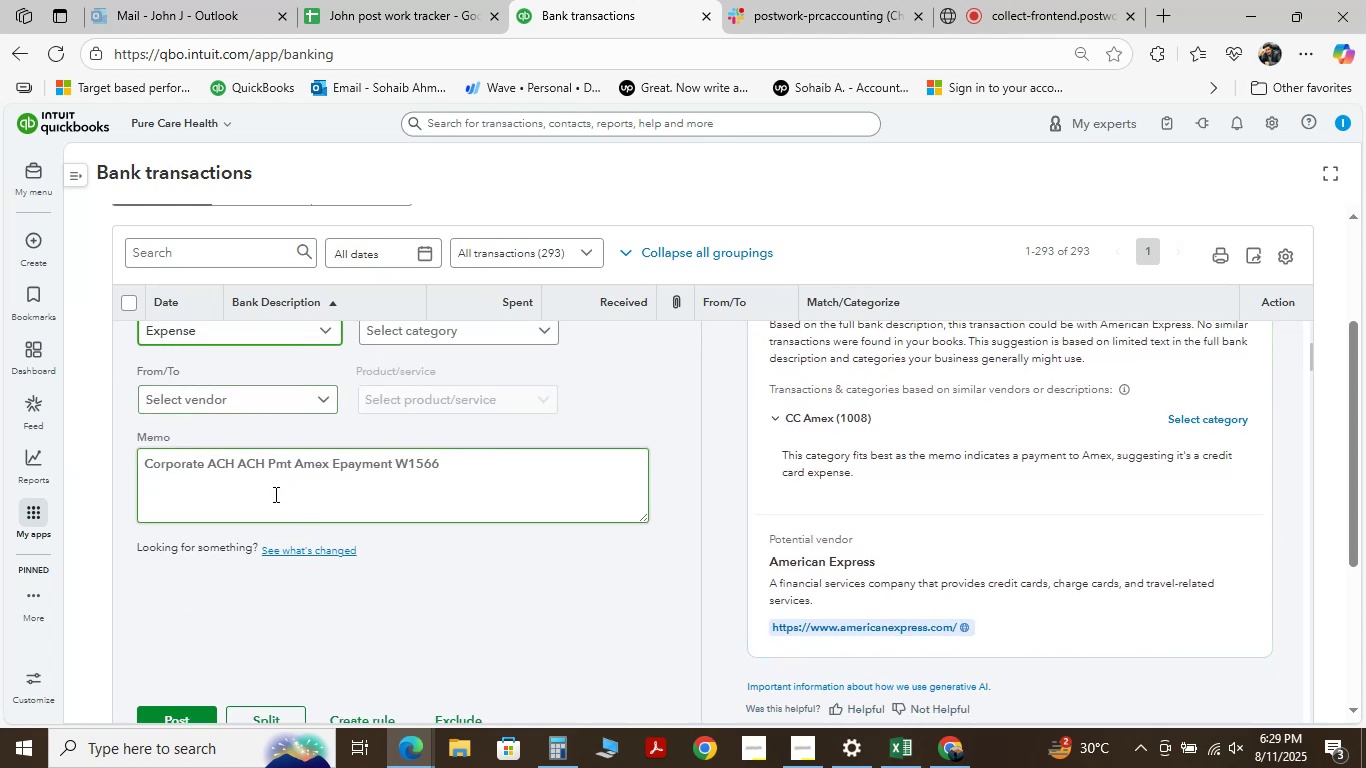 
scroll: coordinate [274, 479], scroll_direction: up, amount: 3.0
 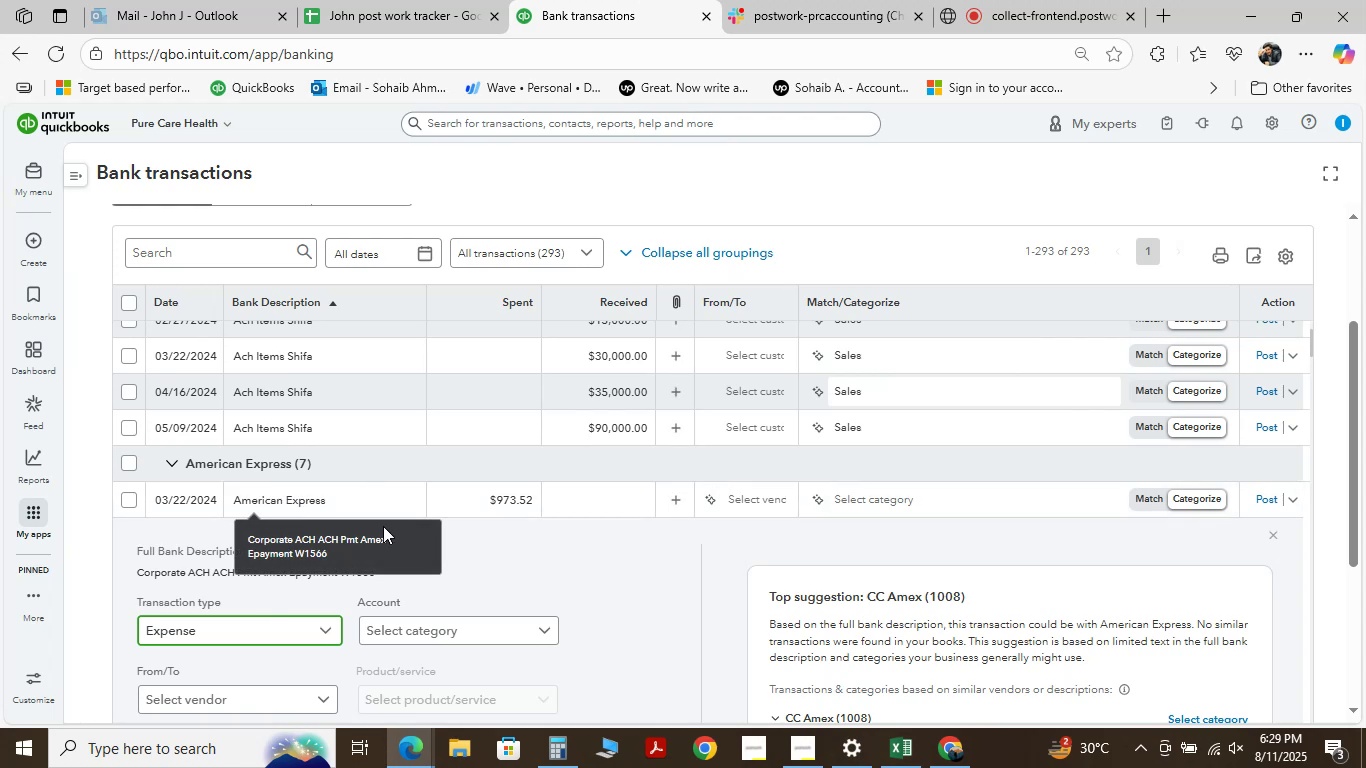 
scroll: coordinate [390, 552], scroll_direction: down, amount: 5.0
 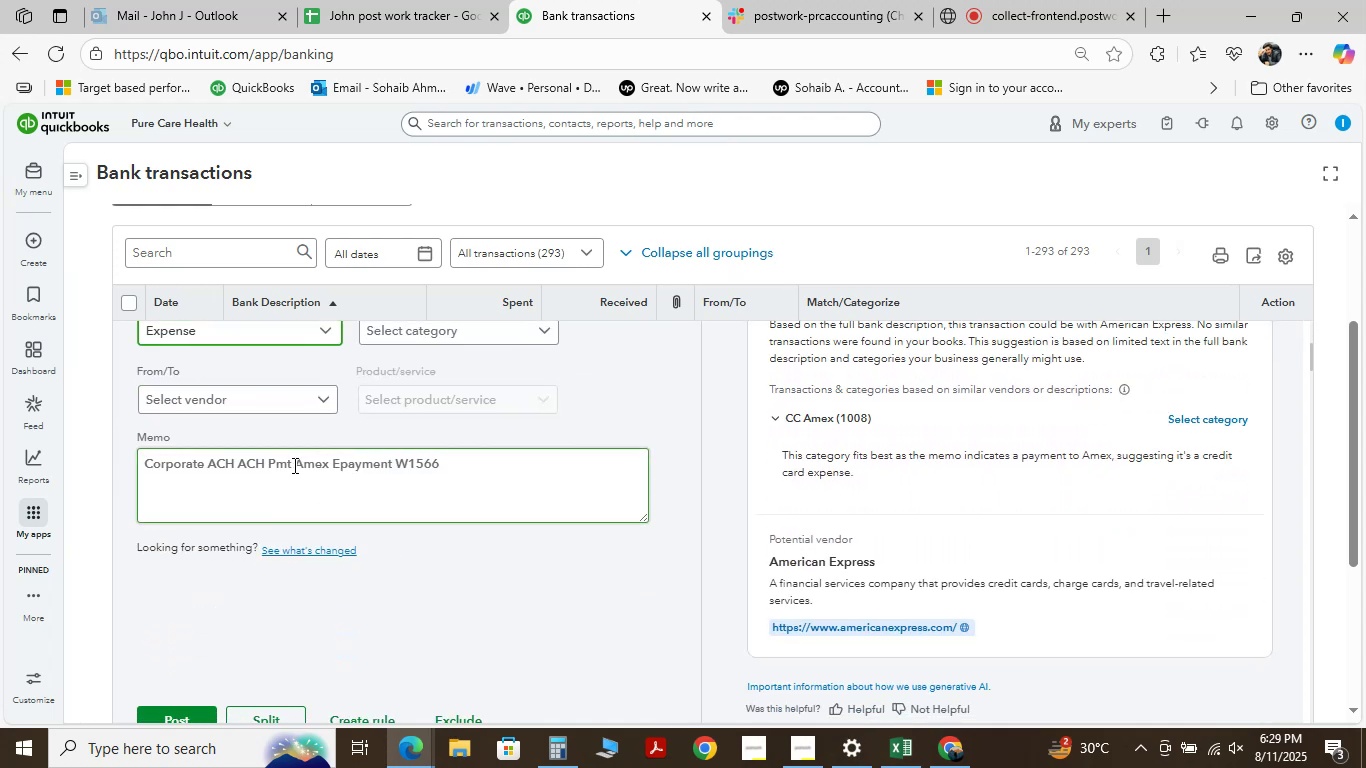 
left_click_drag(start_coordinate=[292, 464], to_coordinate=[387, 477])
 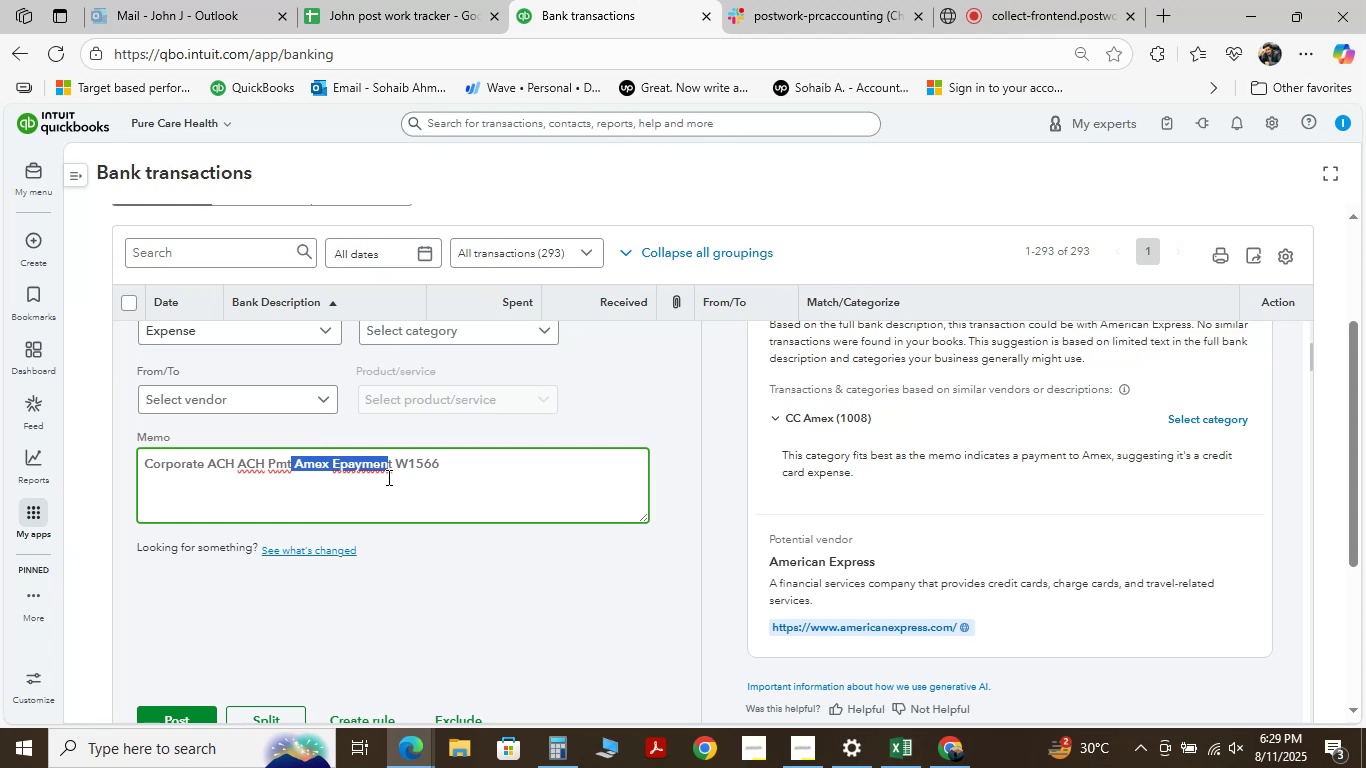 
key(Control+C)
 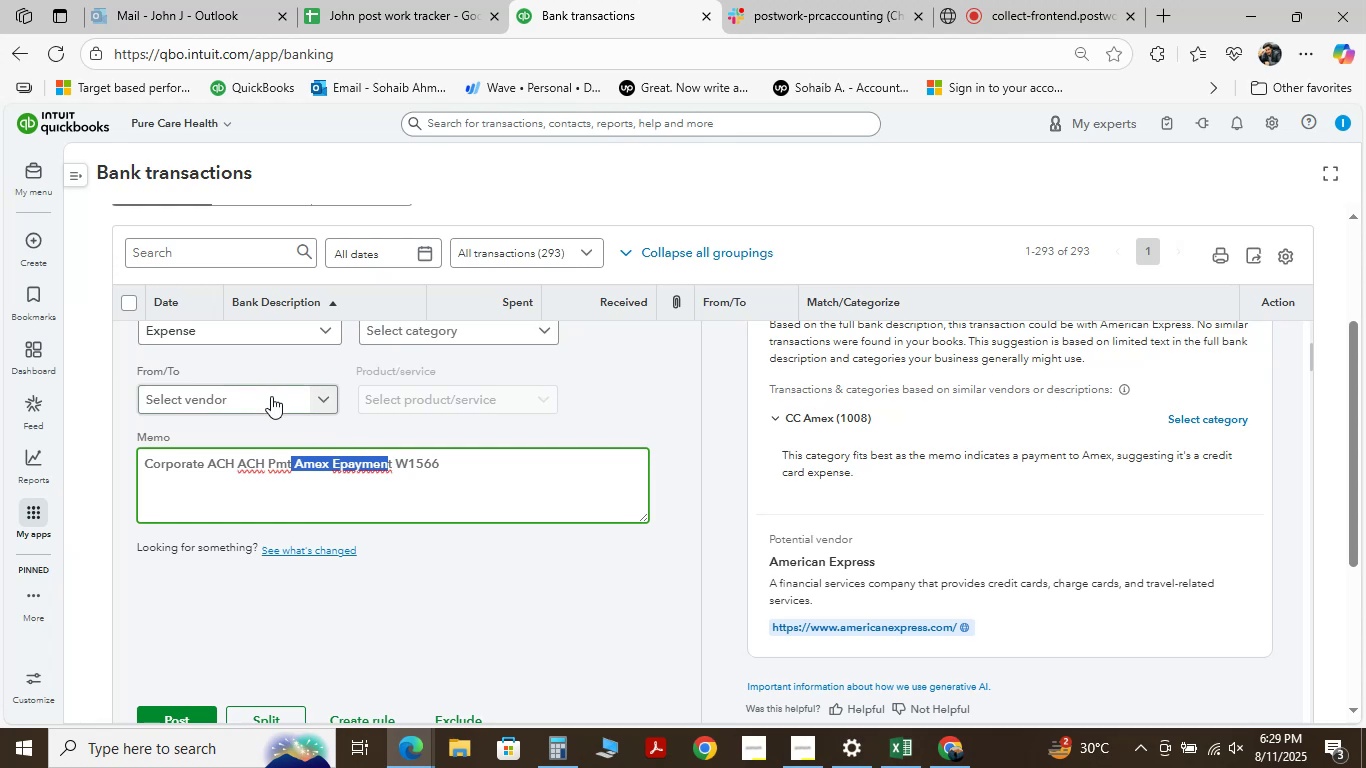 
left_click([271, 399])
 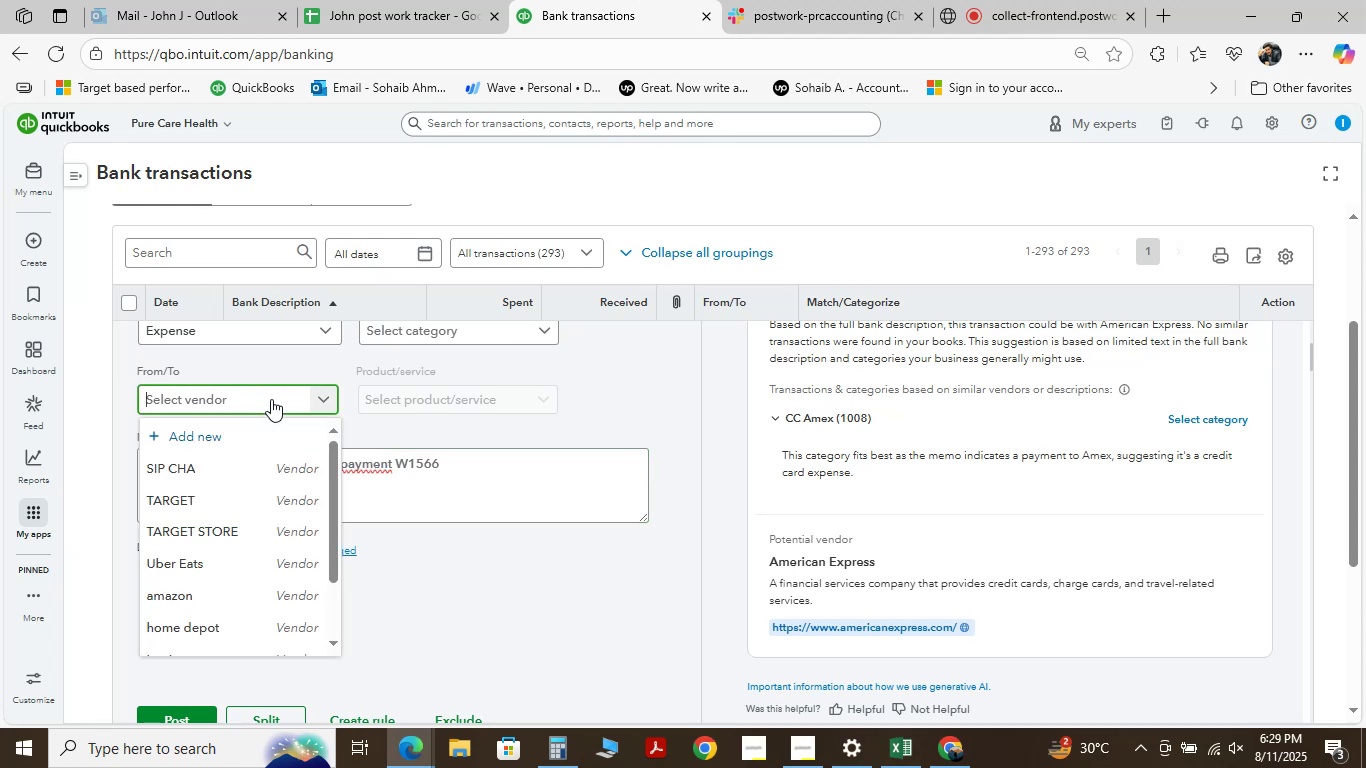 
key(Control+V)
 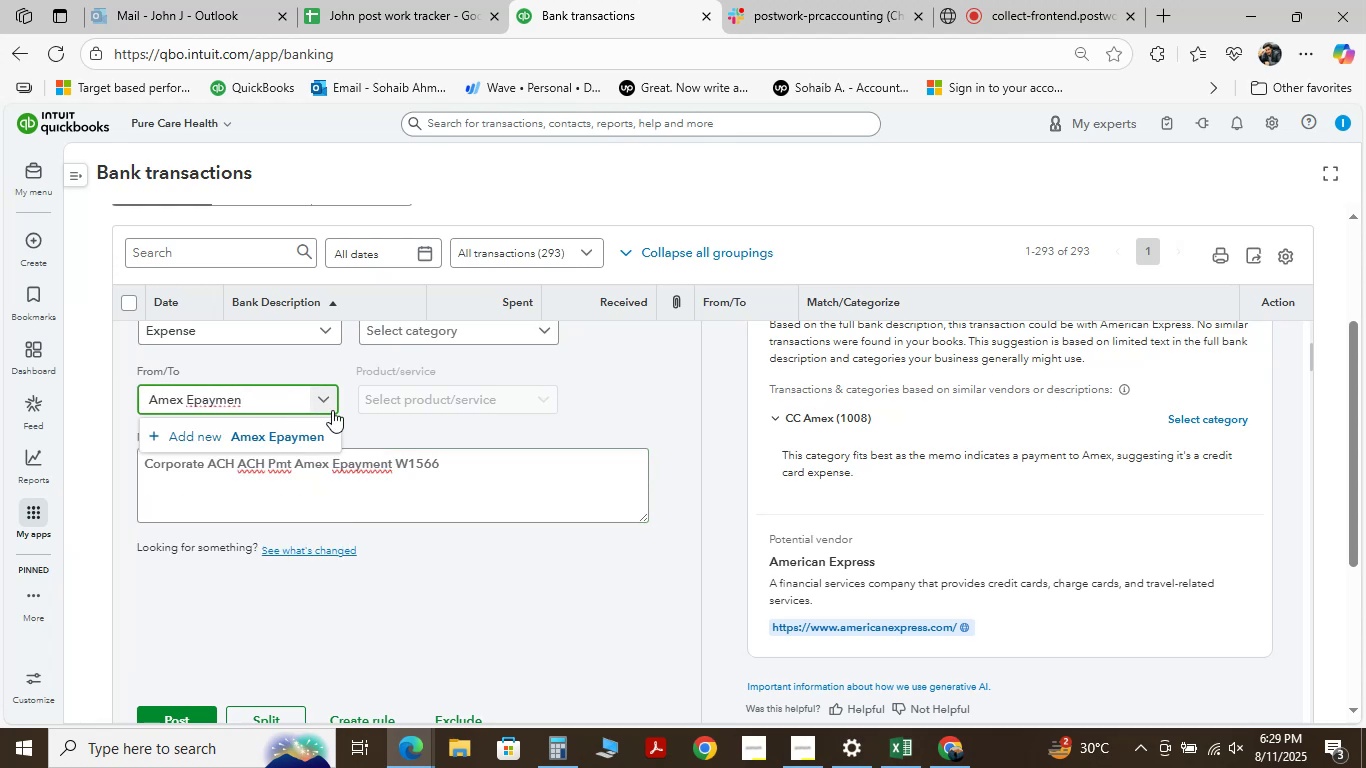 
mouse_move([367, 450])
 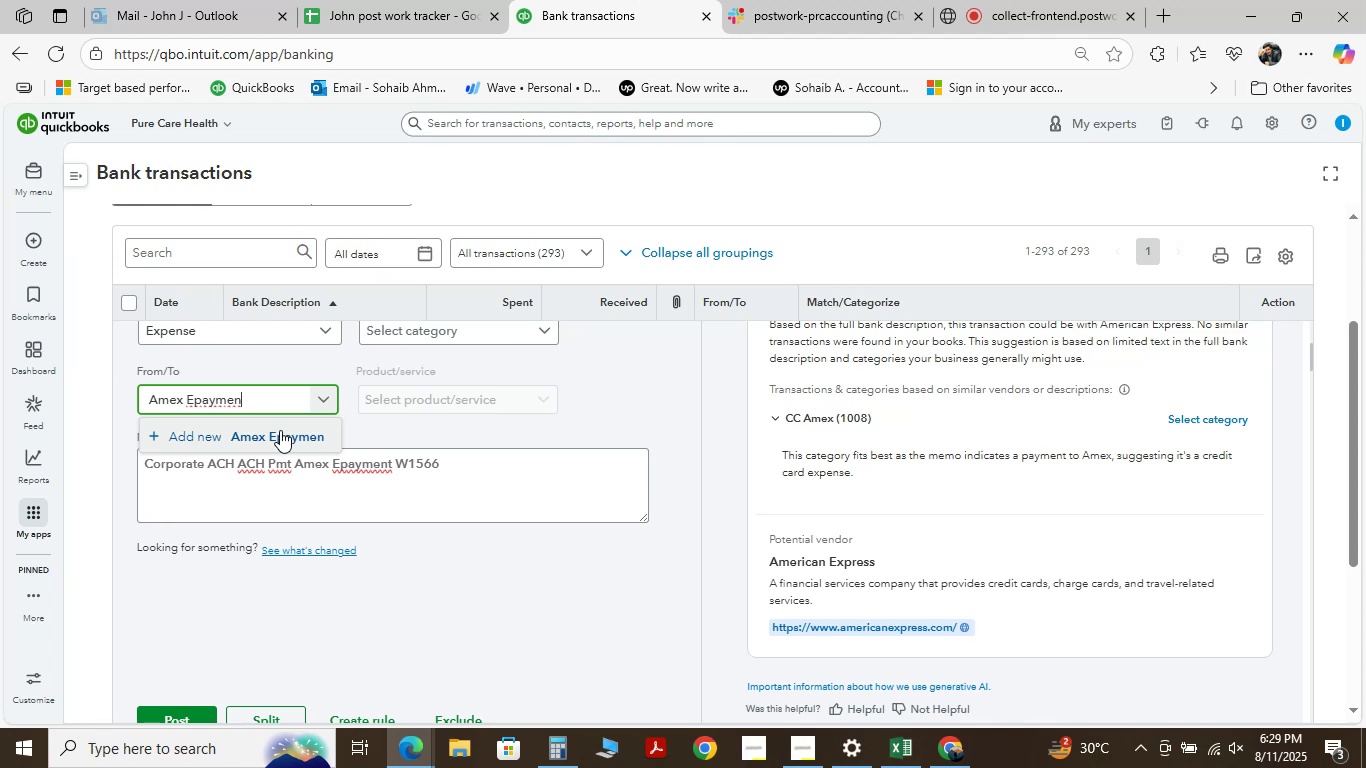 
left_click([458, 574])
 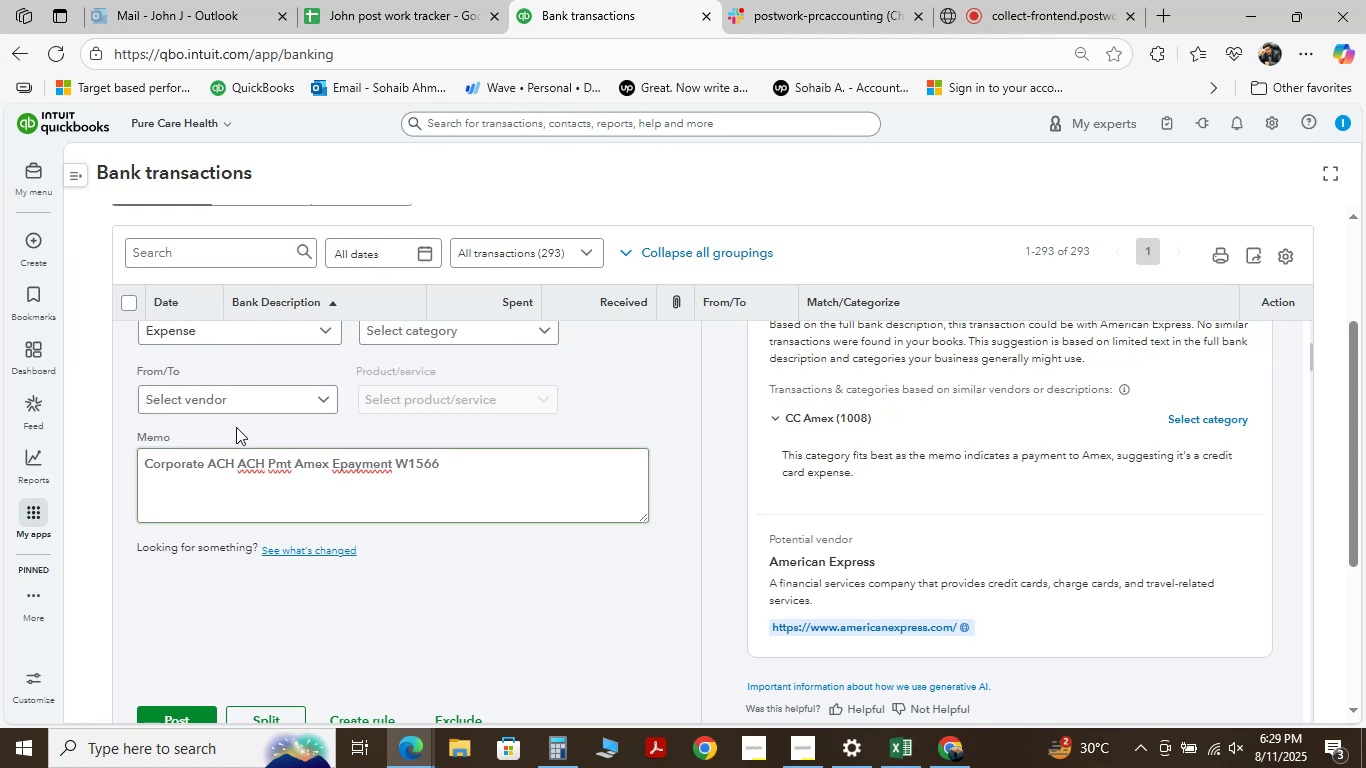 
left_click([228, 398])
 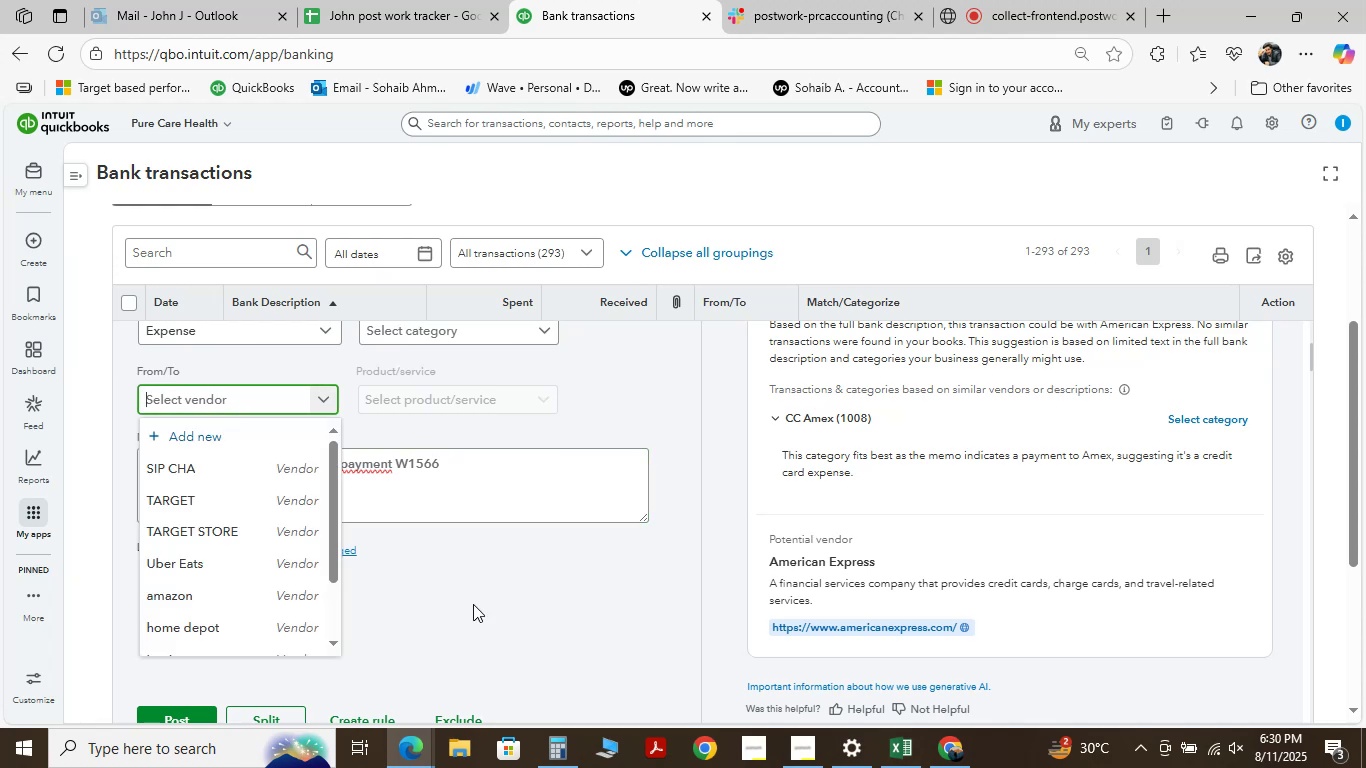 
type(amder)
key(Backspace)
key(Backspace)
key(Backspace)
type(ercan express)
 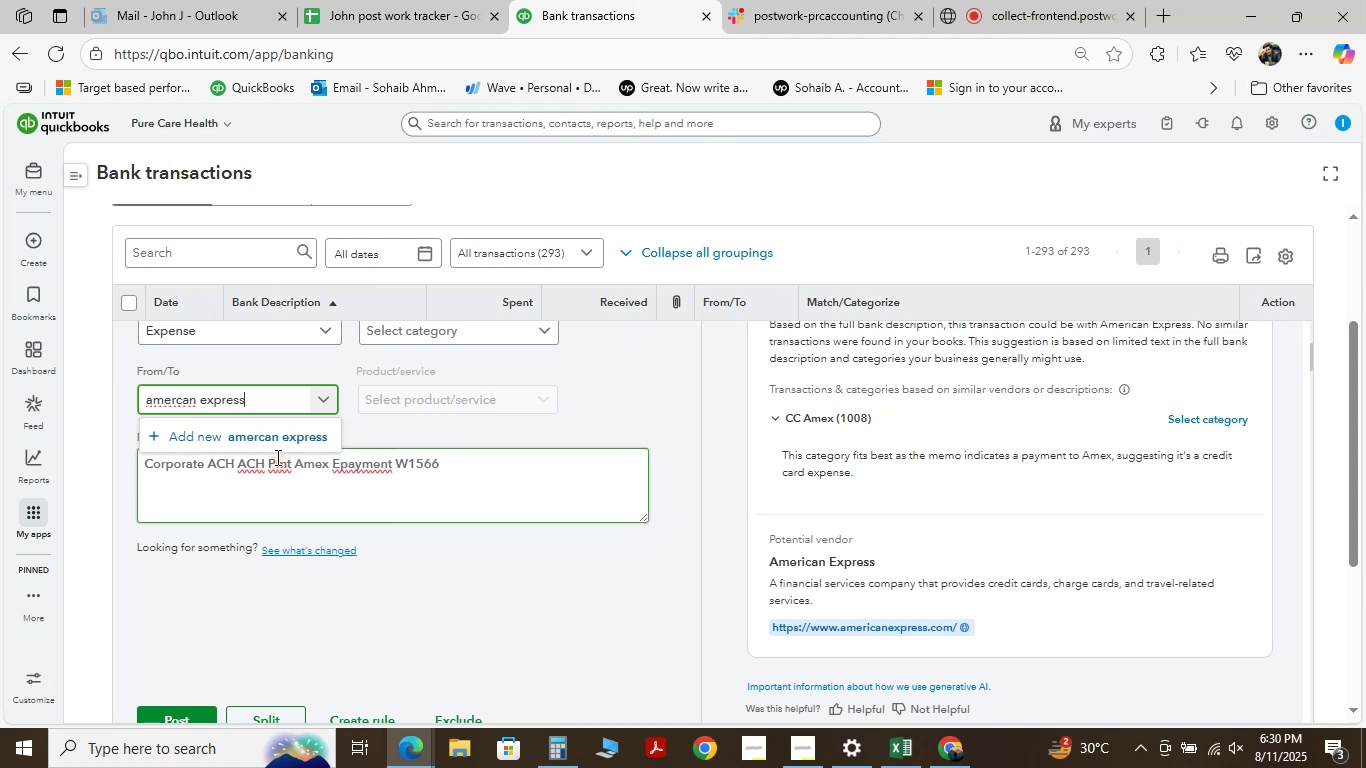 
left_click([278, 439])
 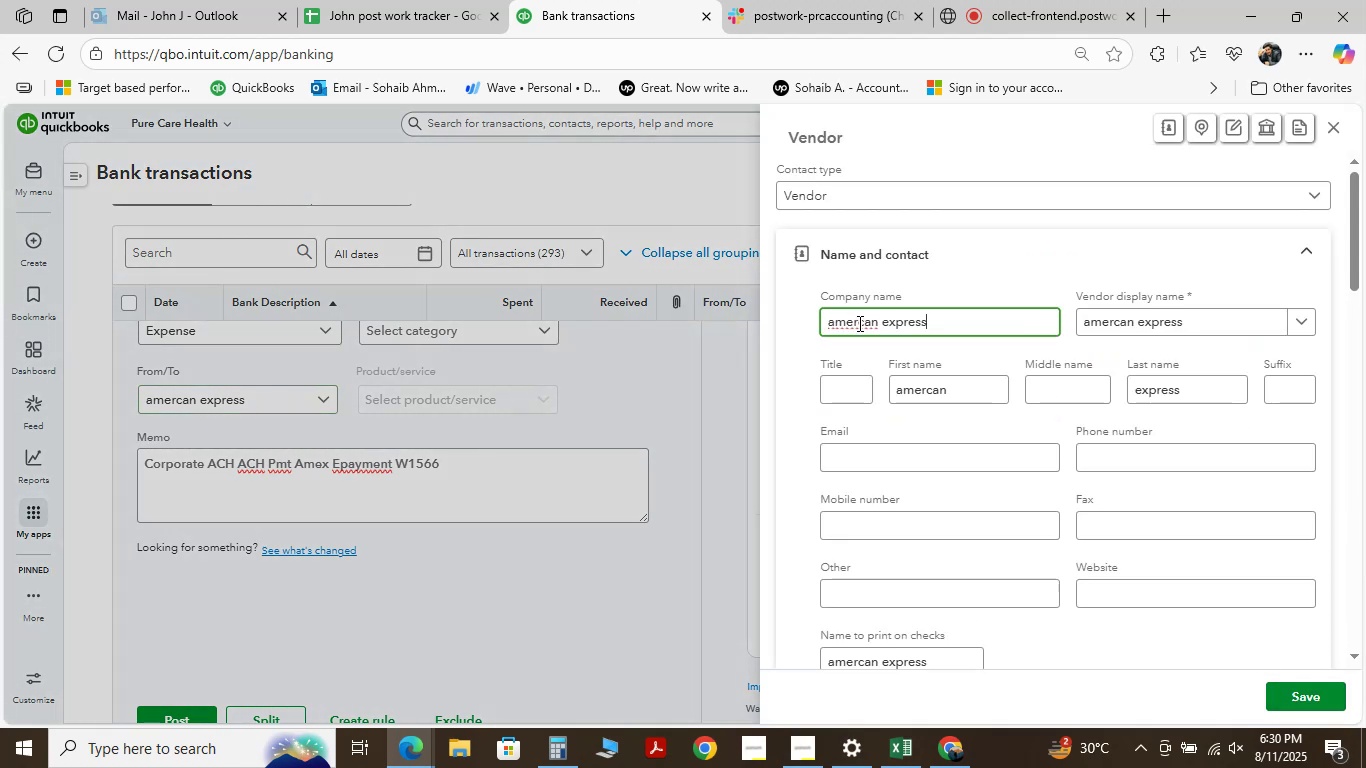 
wait(7.52)
 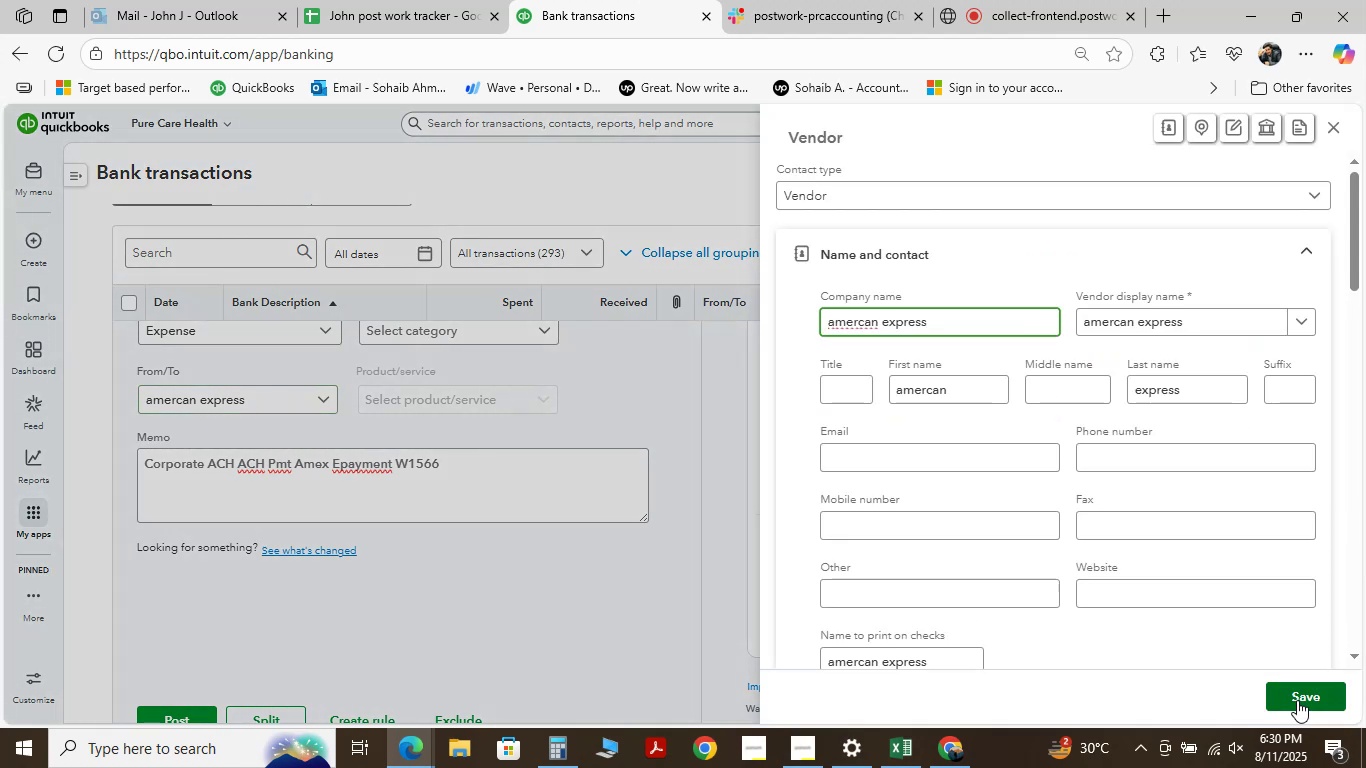 
left_click([858, 323])
 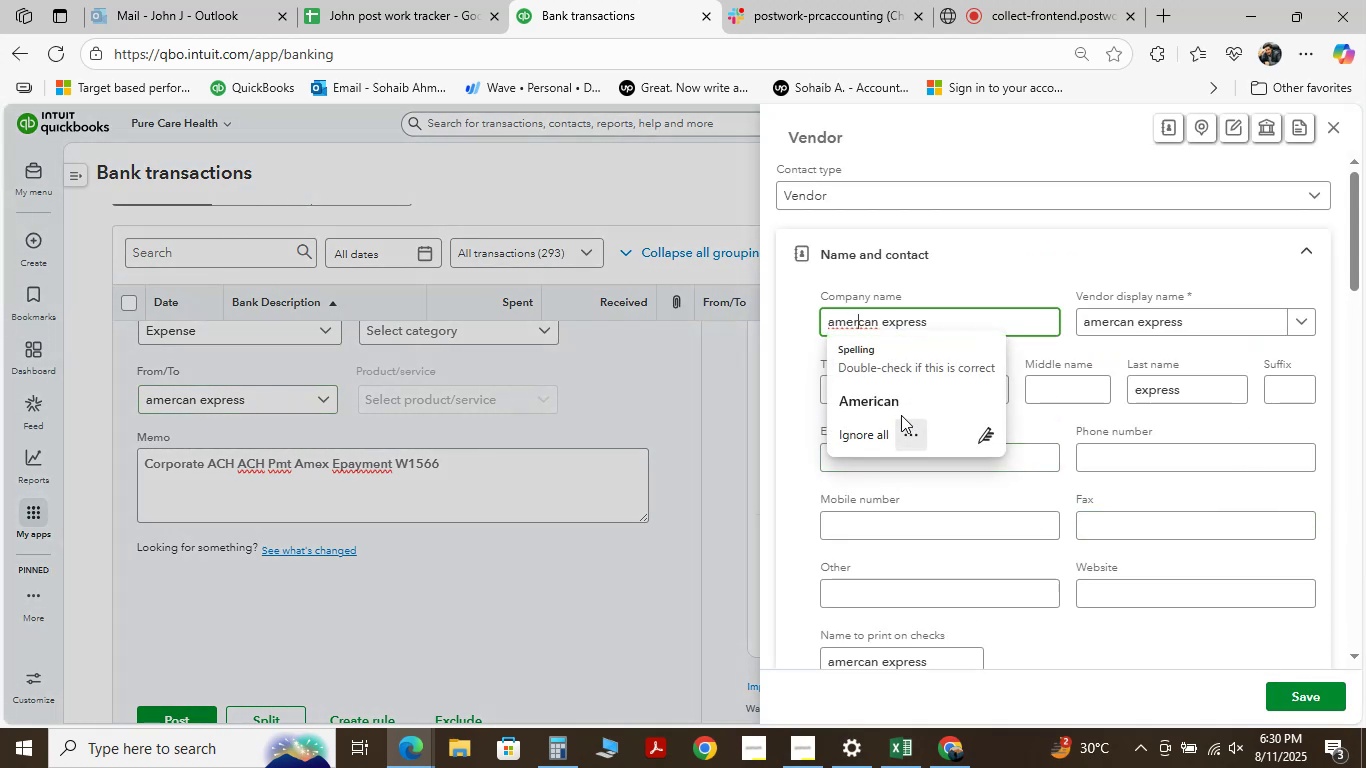 
left_click([901, 401])
 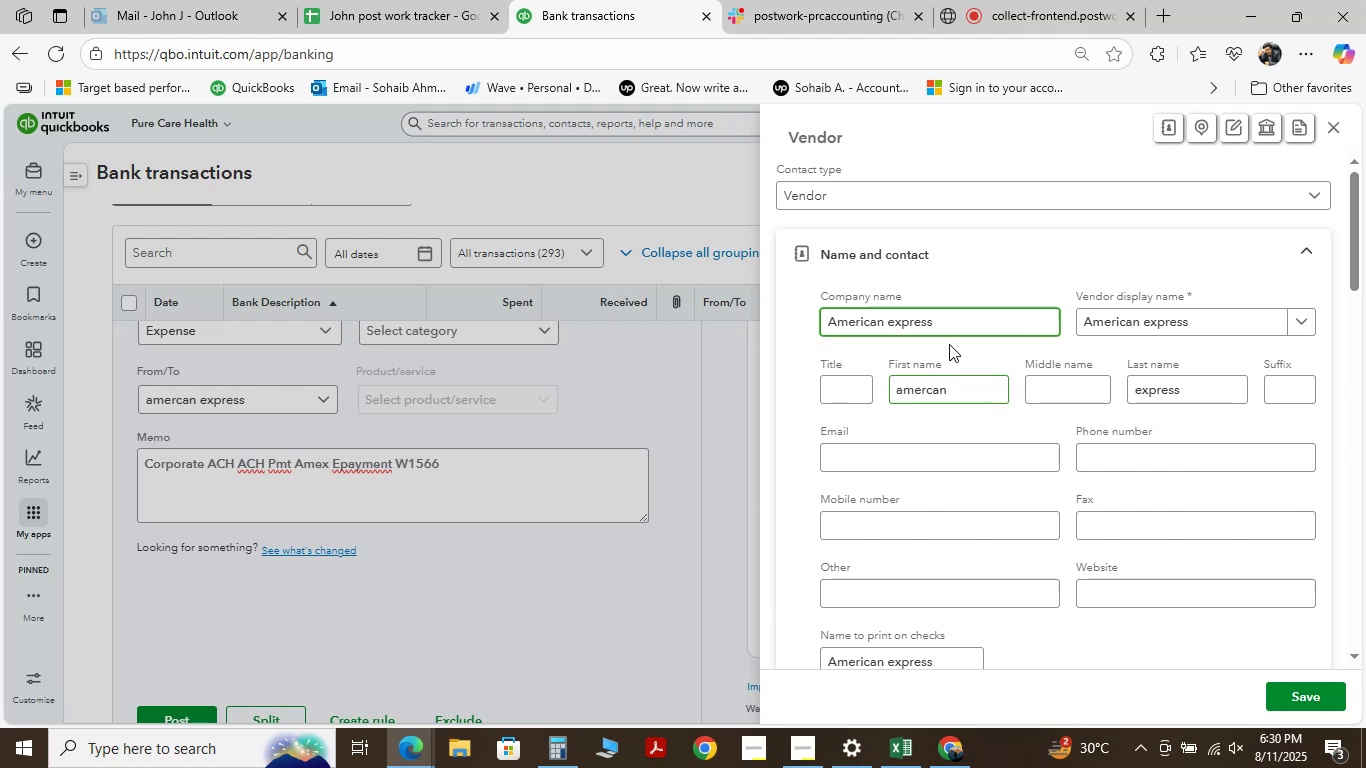 
left_click([960, 323])
 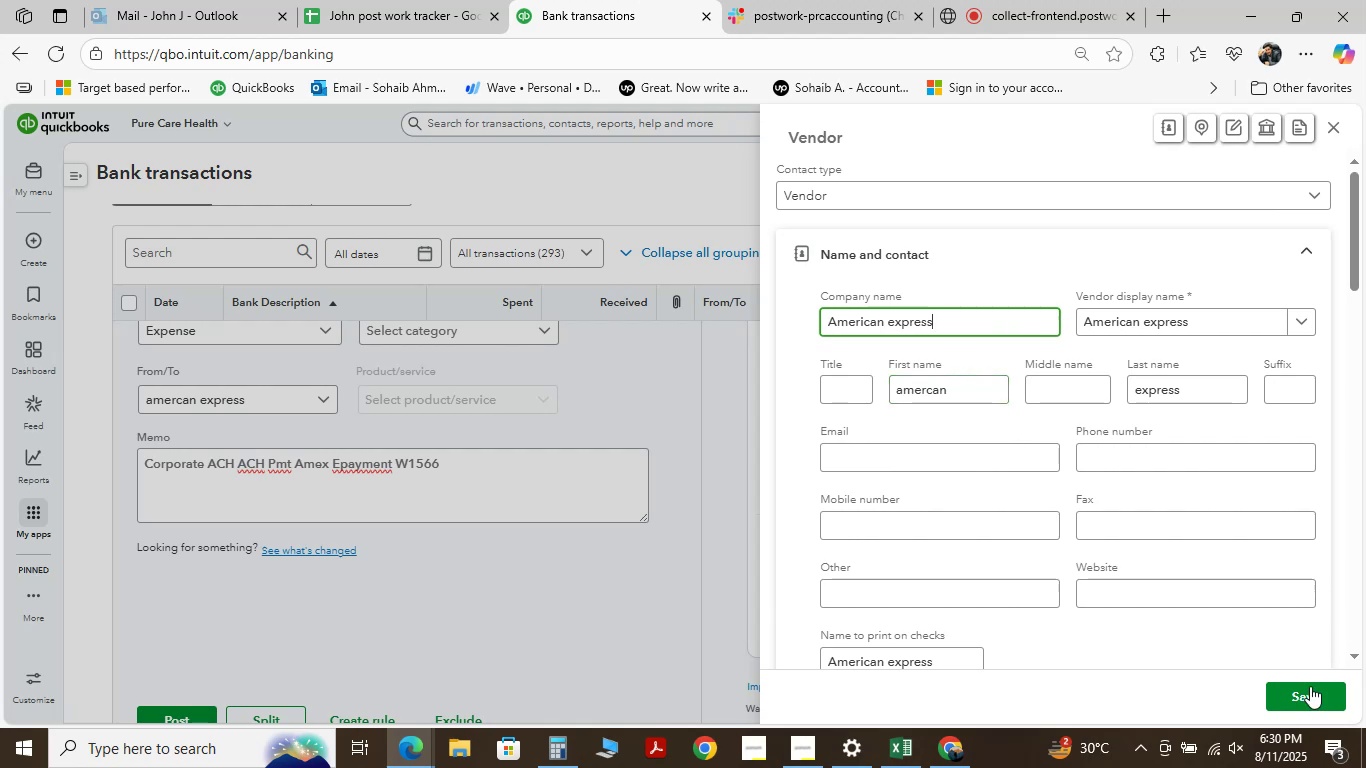 
left_click([1310, 691])
 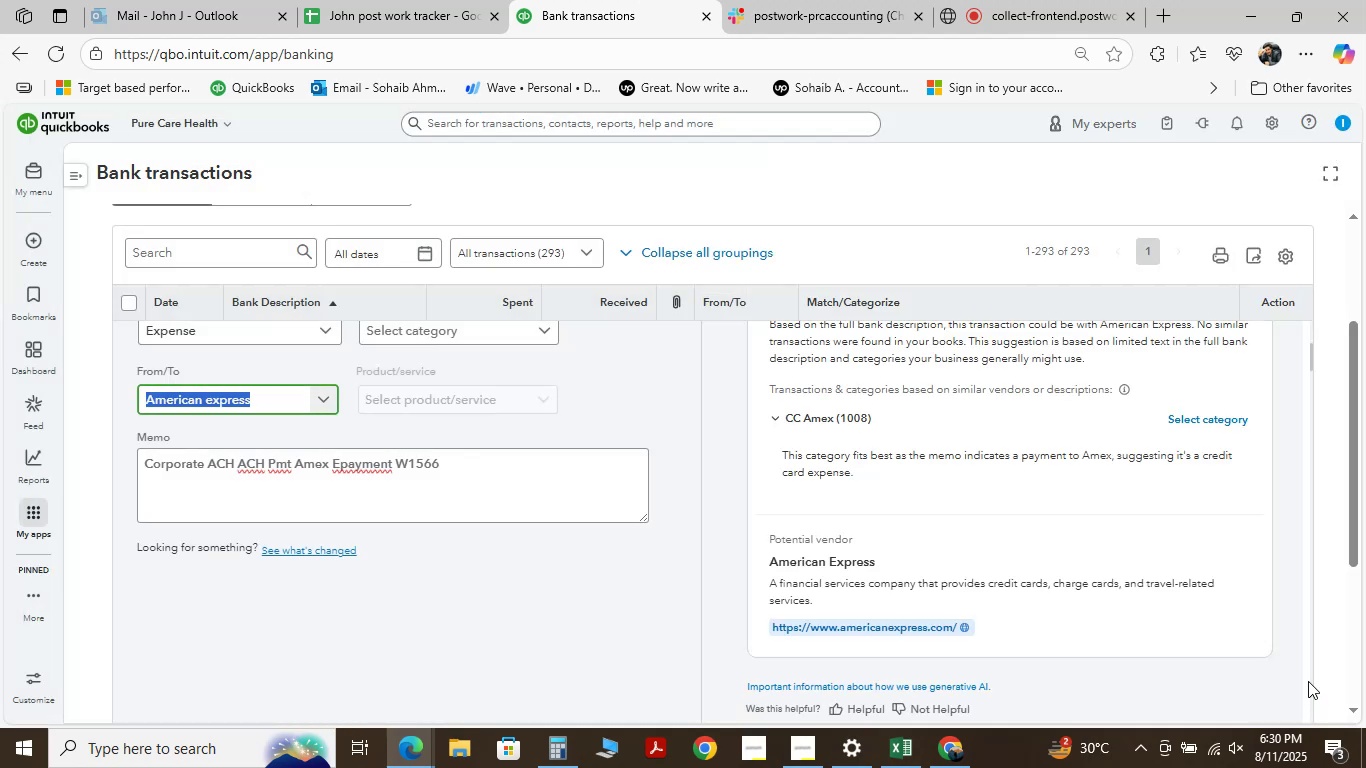 
wait(8.14)
 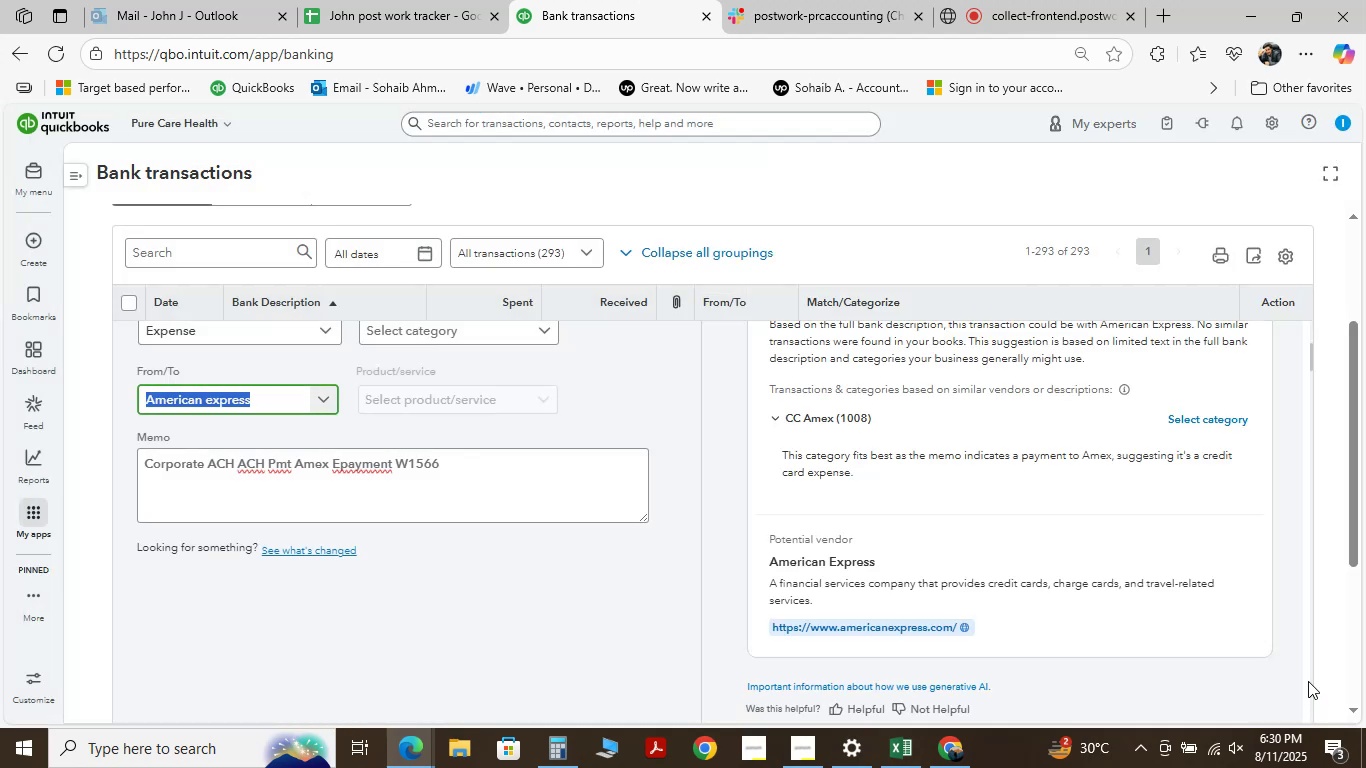 
left_click([433, 580])
 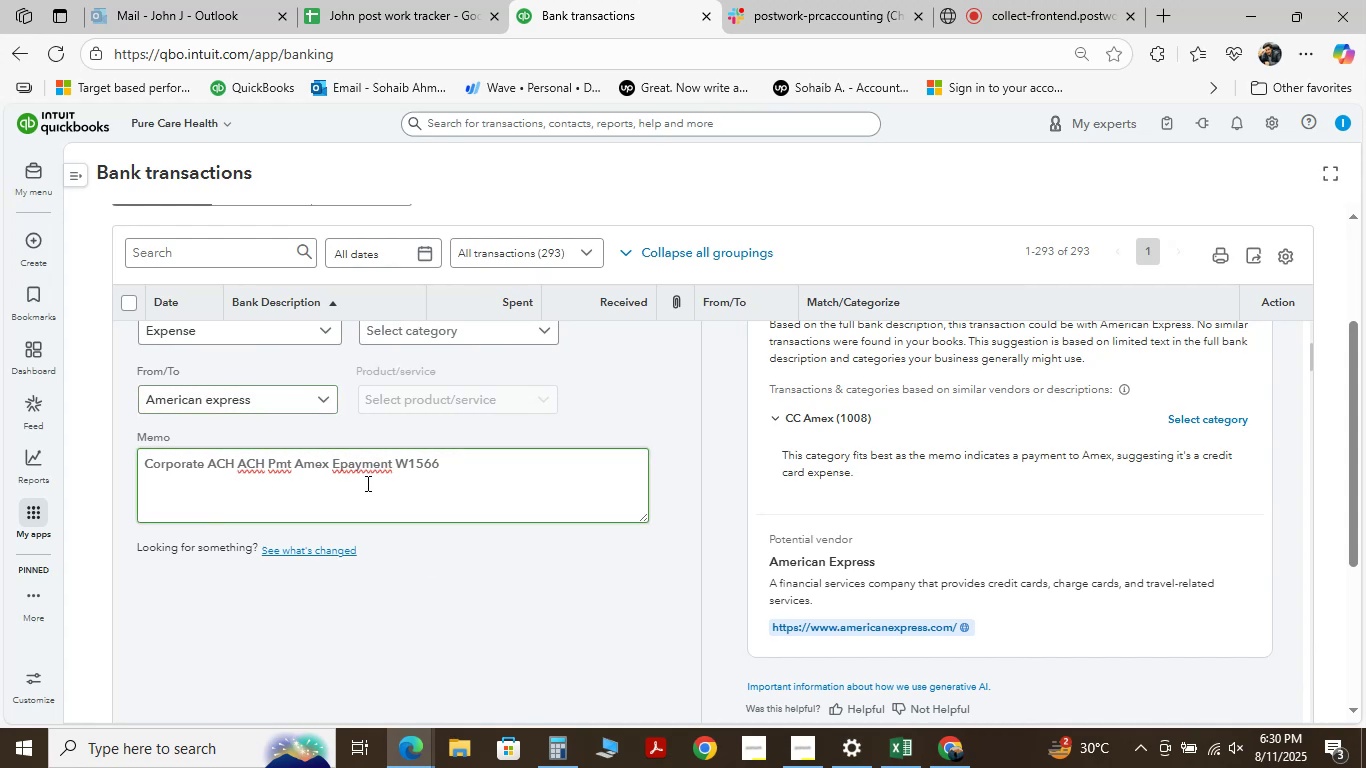 
left_click([457, 561])
 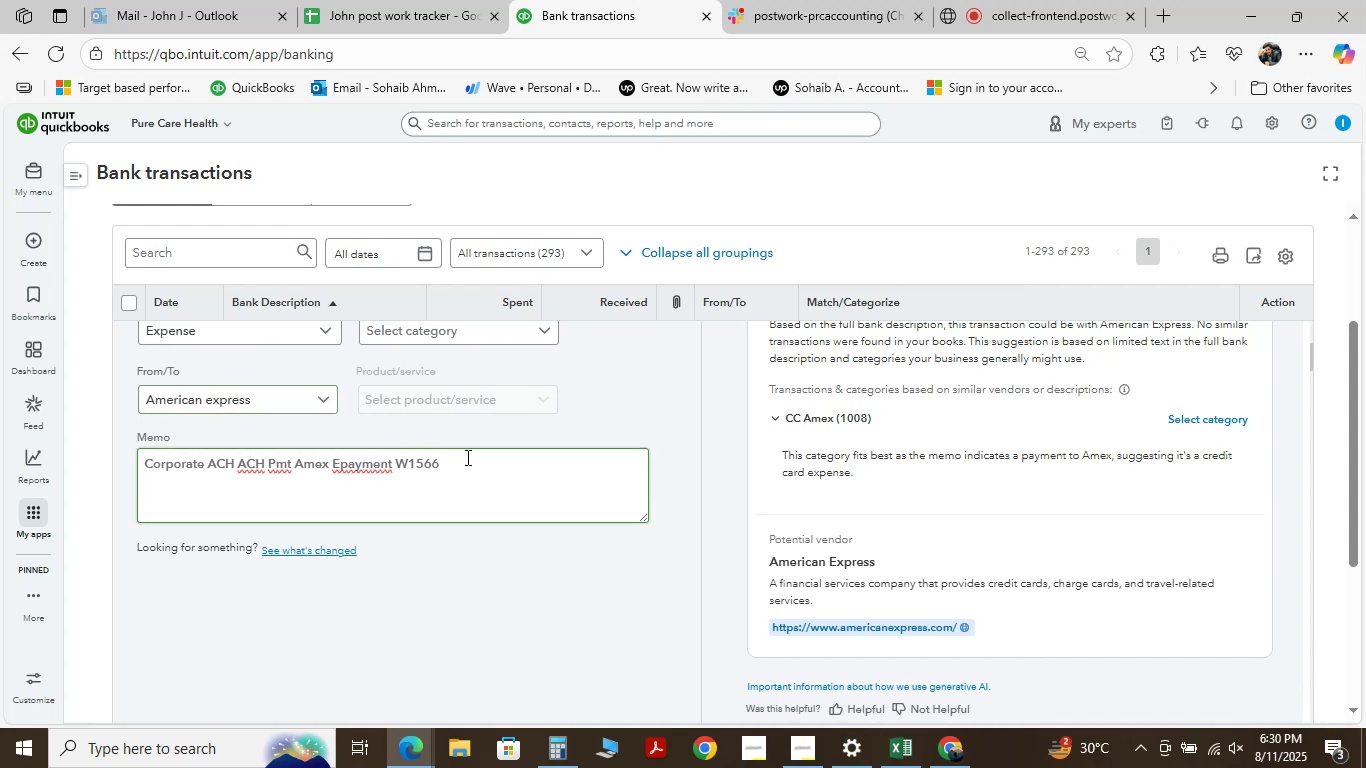 
left_click([467, 457])
 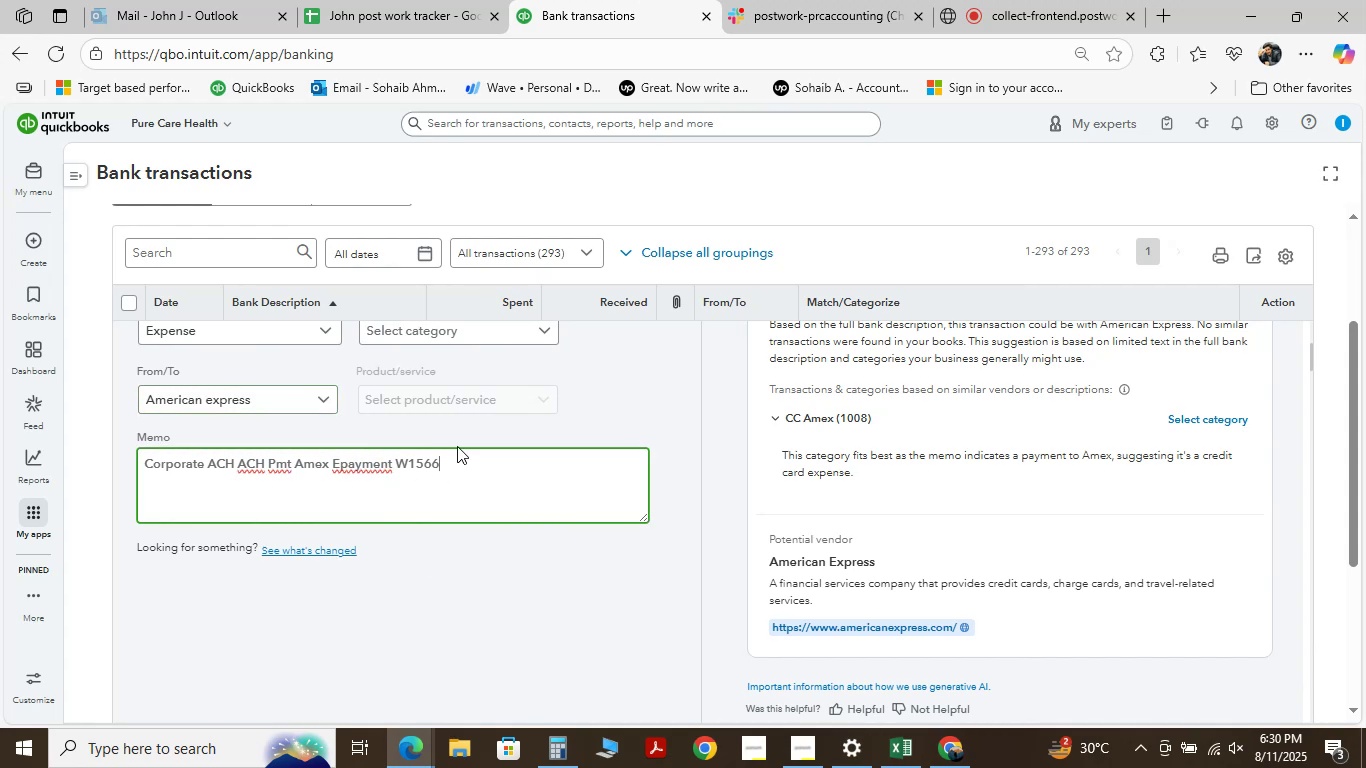 
left_click([497, 475])
 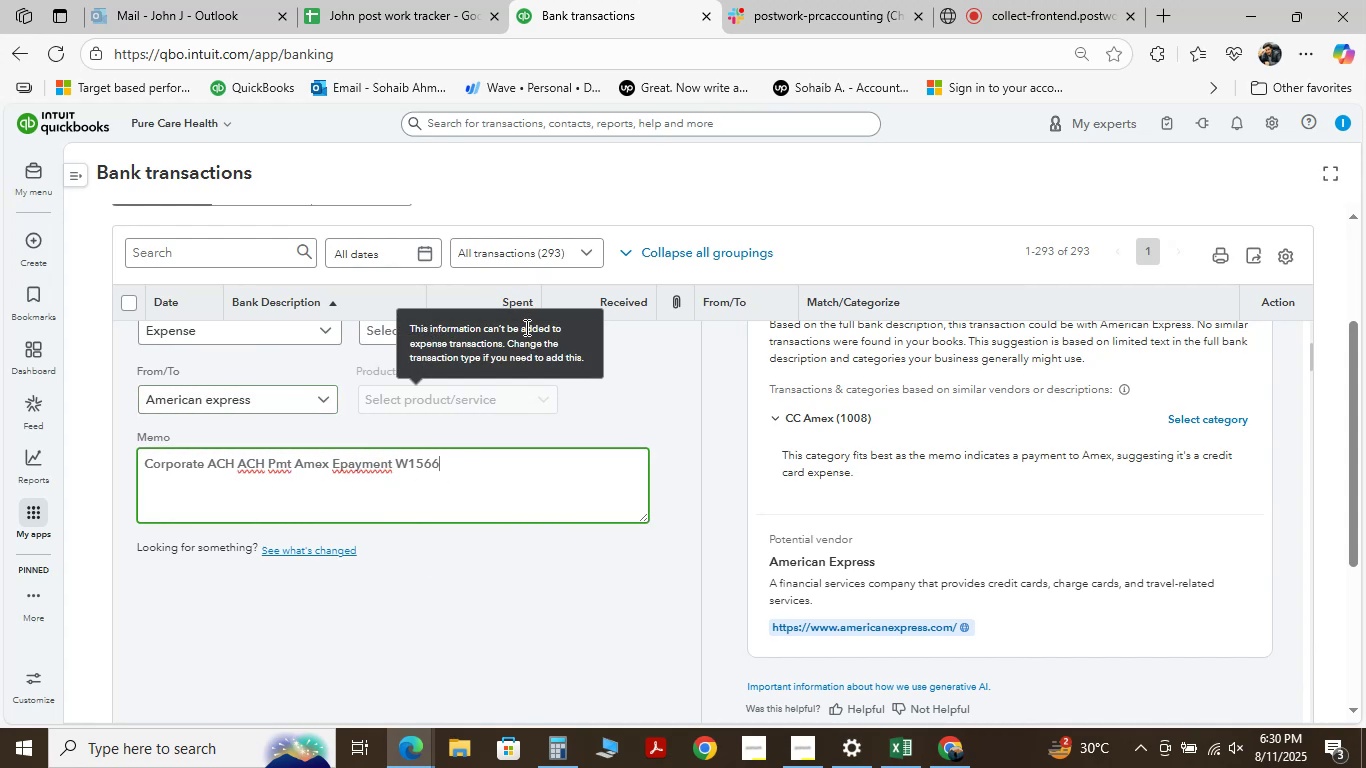 
scroll: coordinate [572, 441], scroll_direction: up, amount: 4.0
 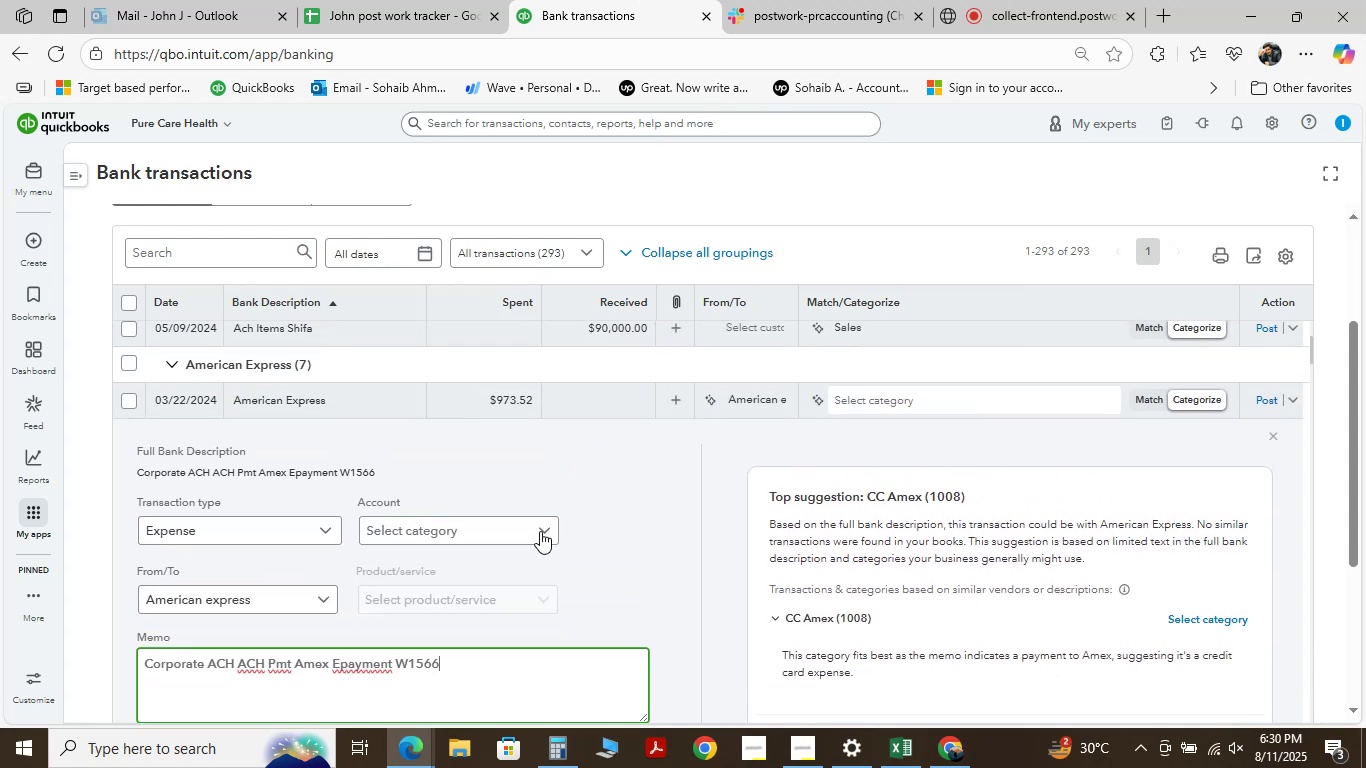 
left_click([540, 531])
 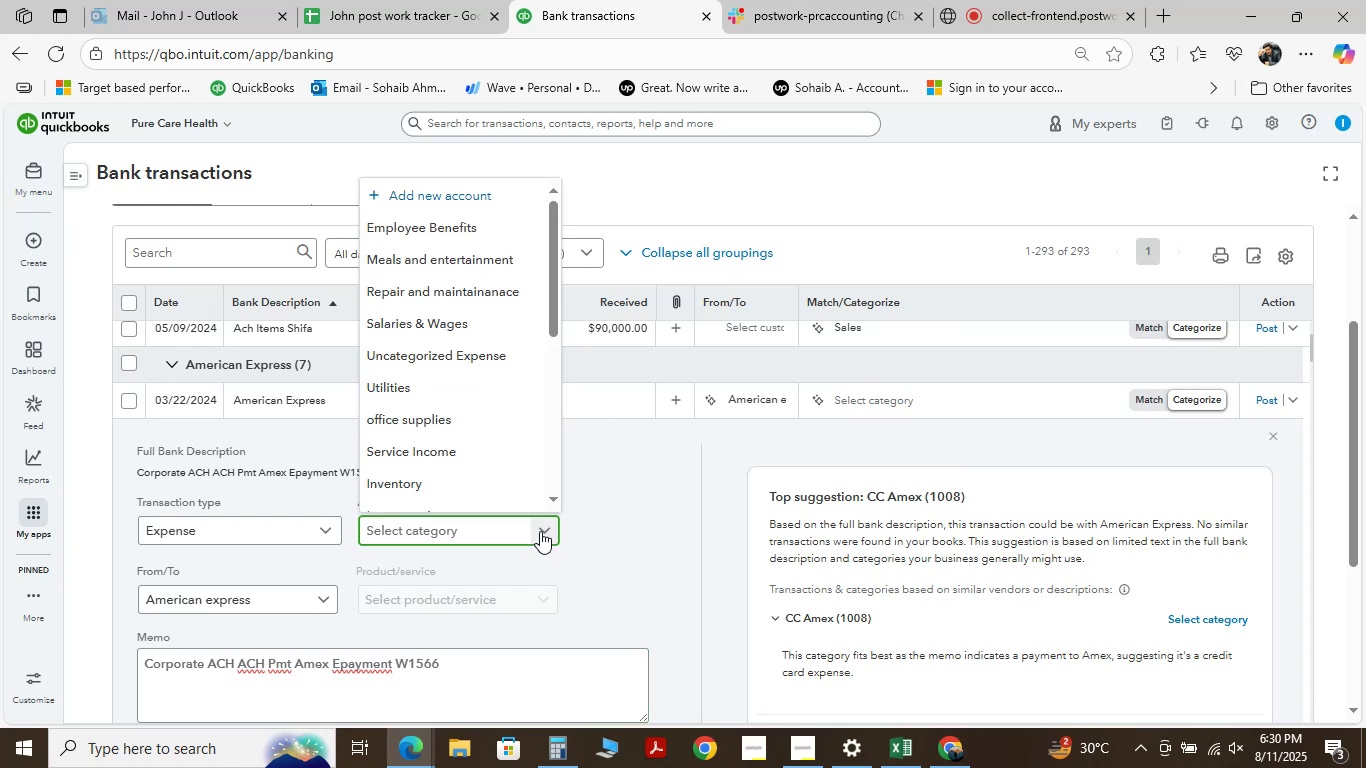 
wait(5.15)
 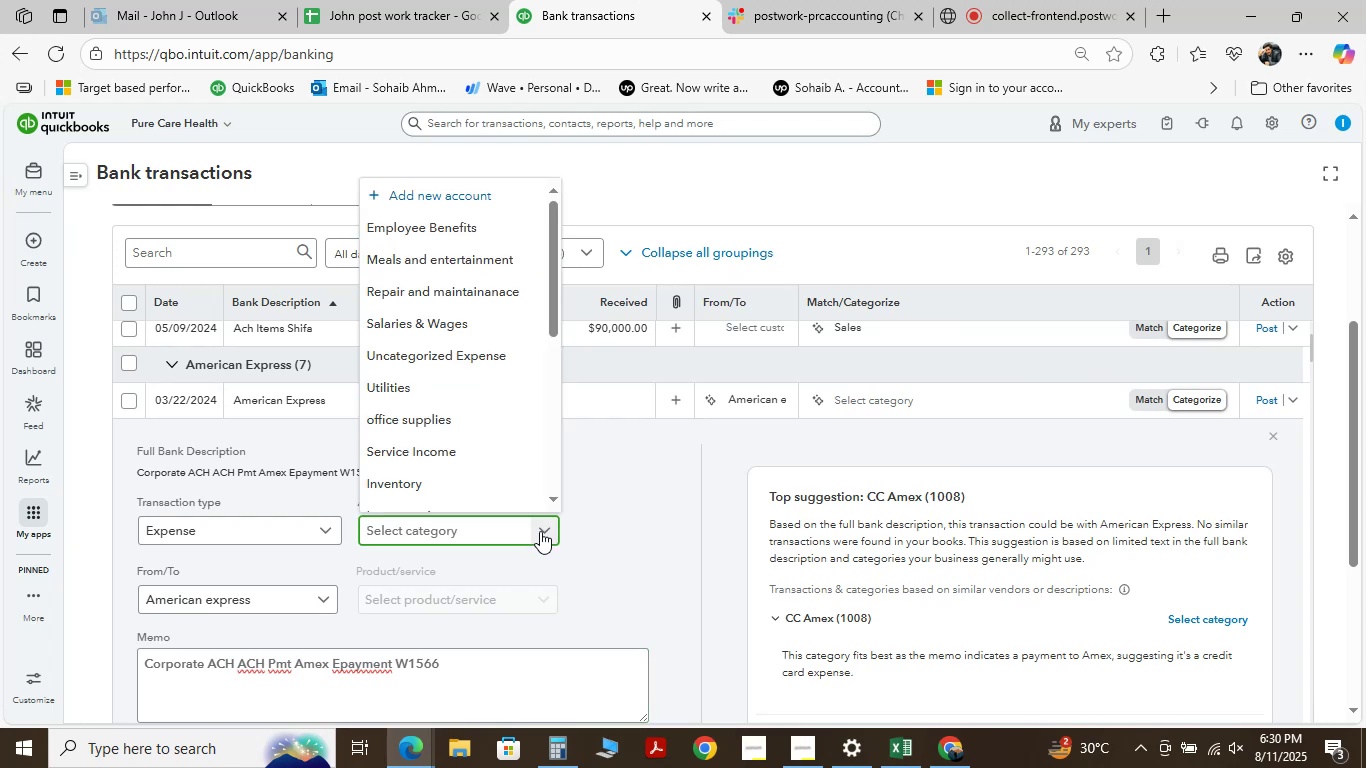 
left_click([588, 564])
 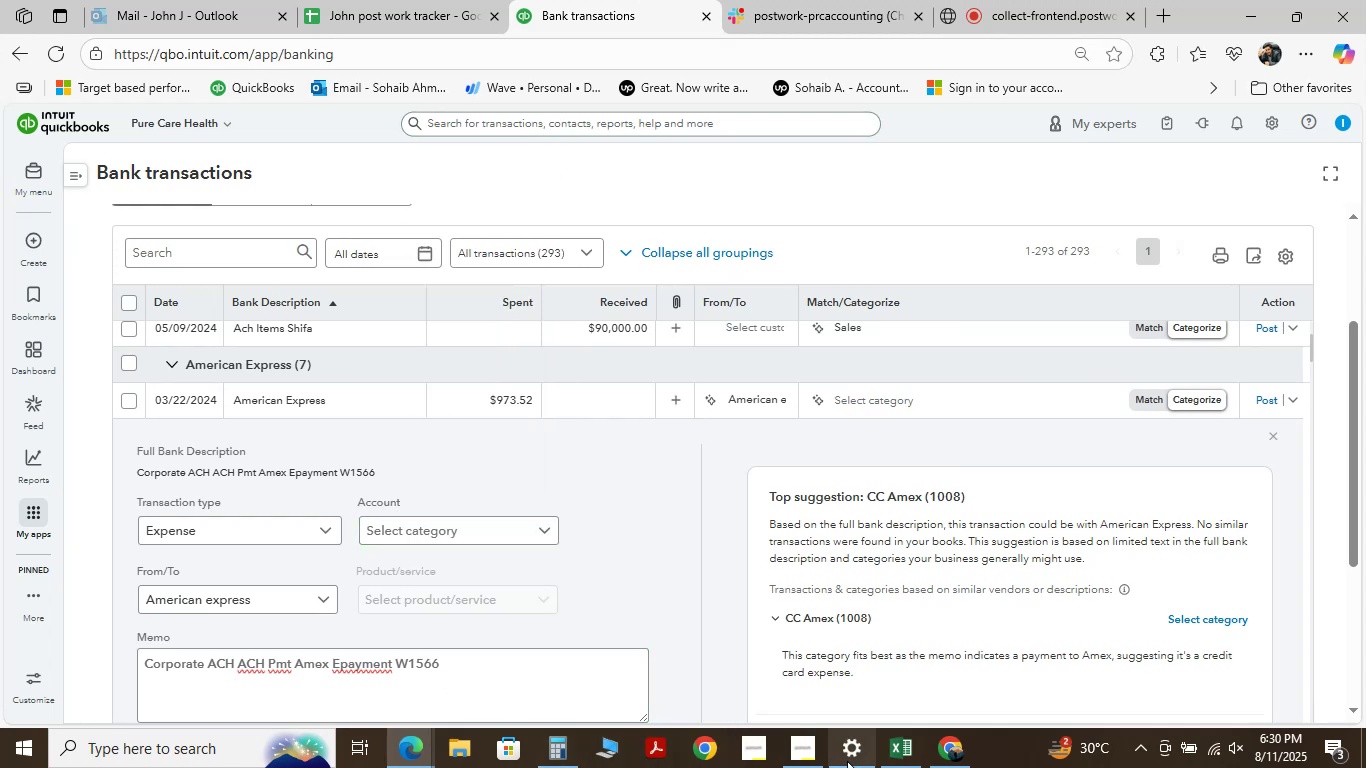 
left_click([884, 748])
 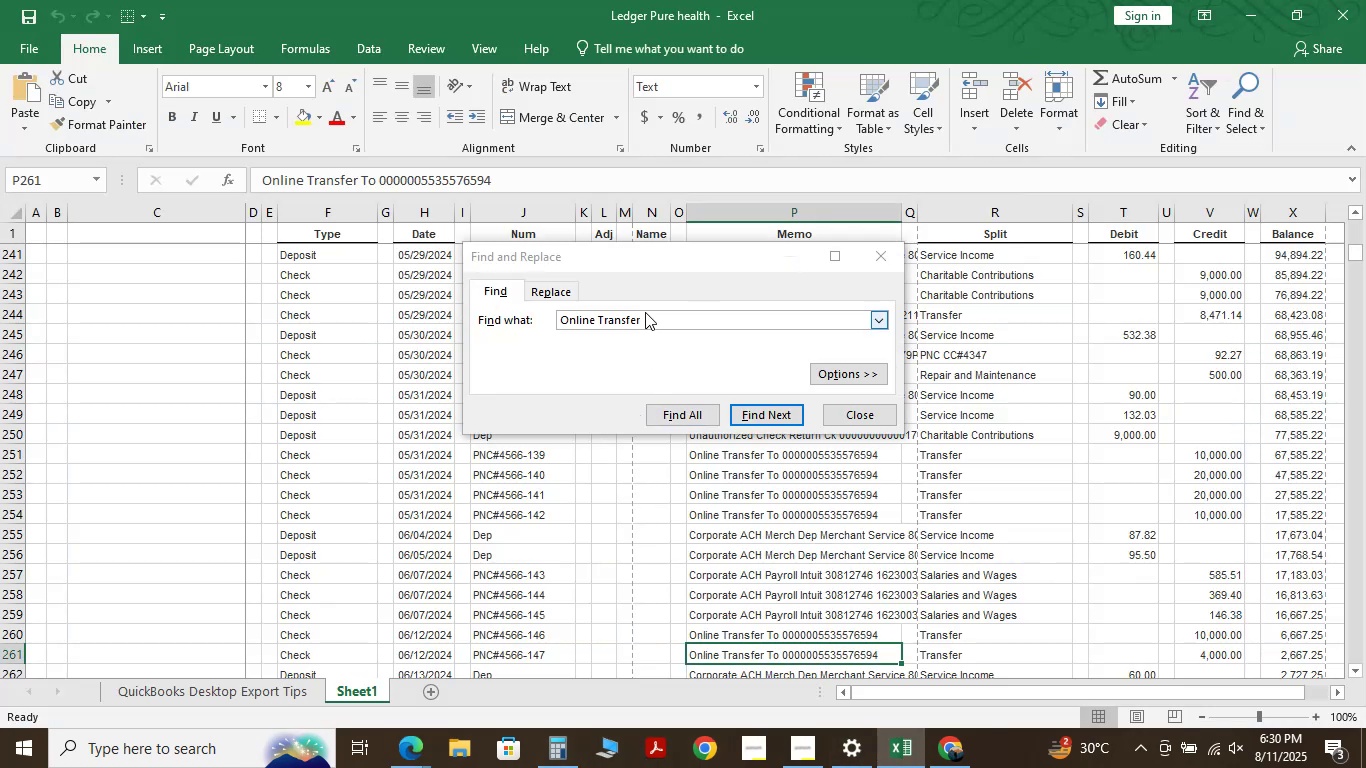 
left_click_drag(start_coordinate=[645, 315], to_coordinate=[528, 316])
 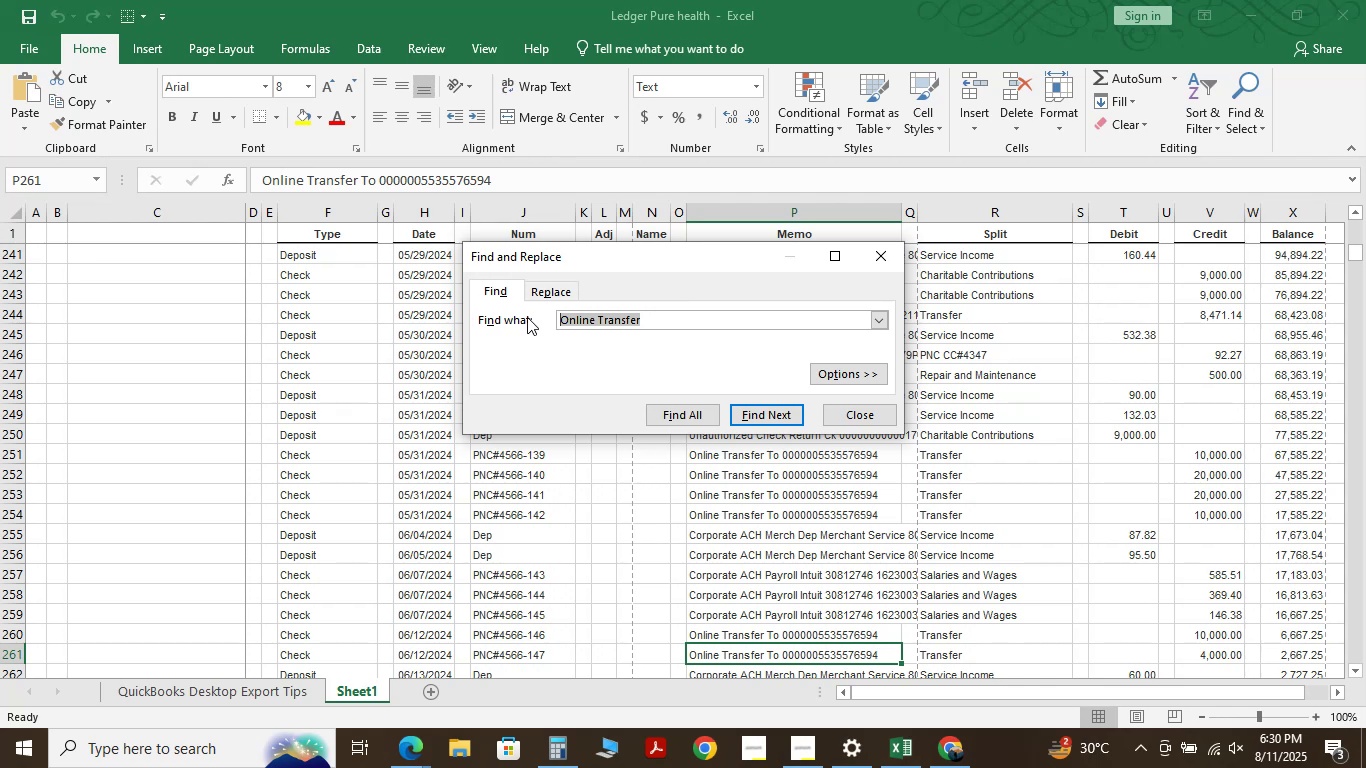 
key(Space)
 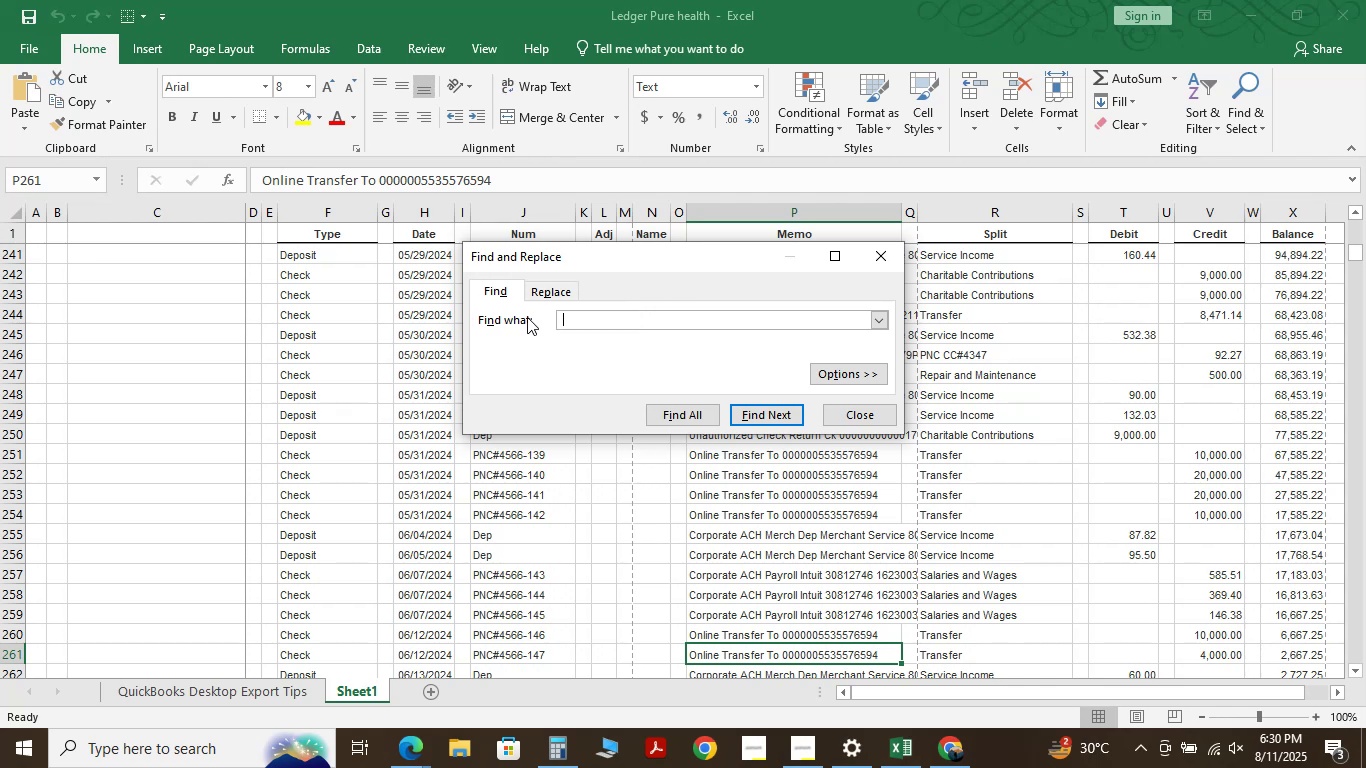 
key(Backspace)
 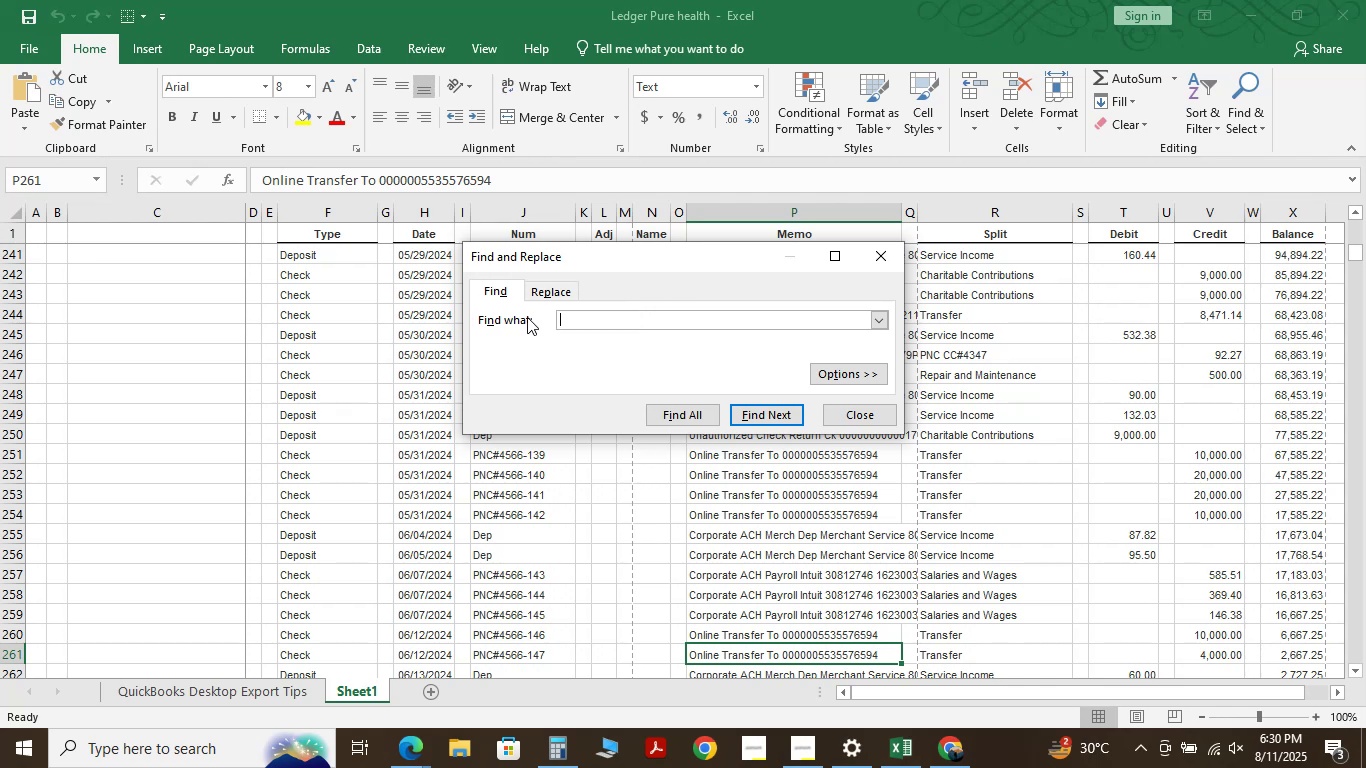 
key(Control+V)
 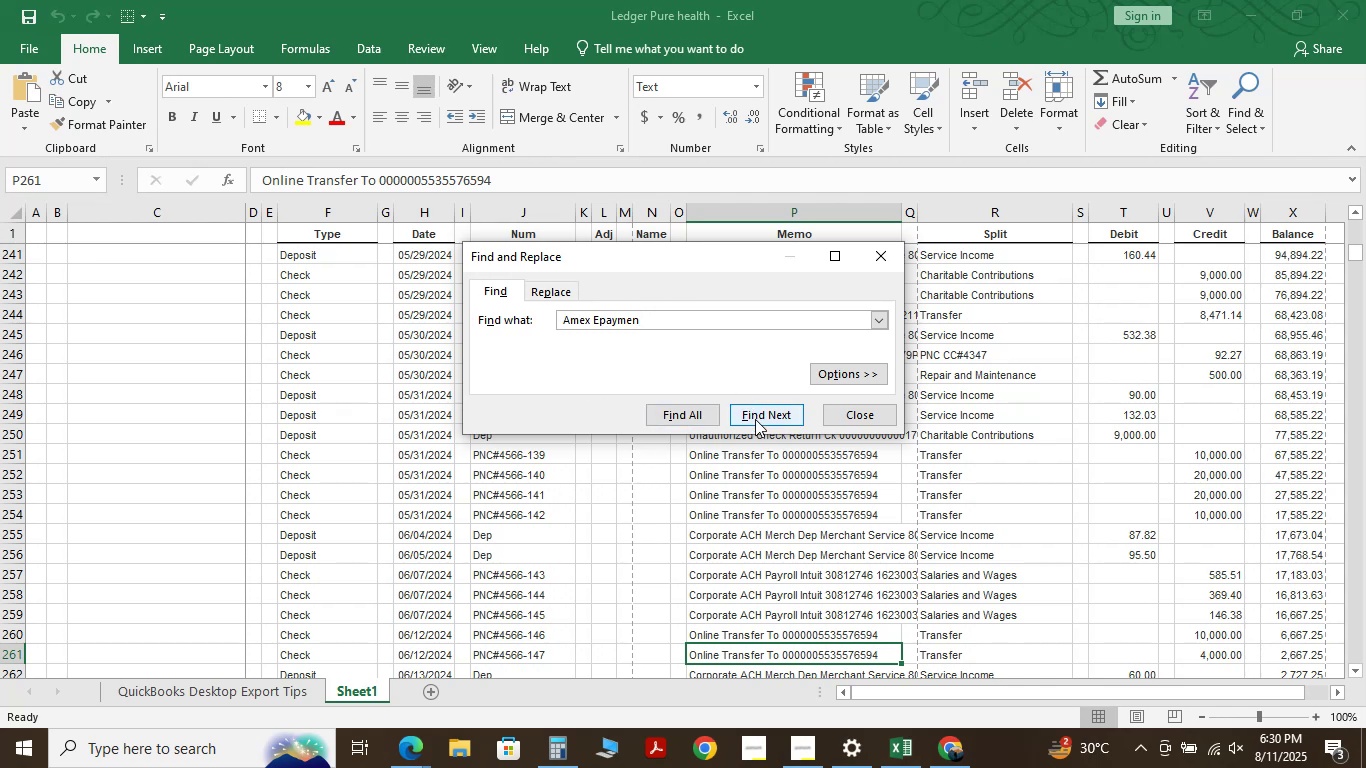 
left_click([751, 411])
 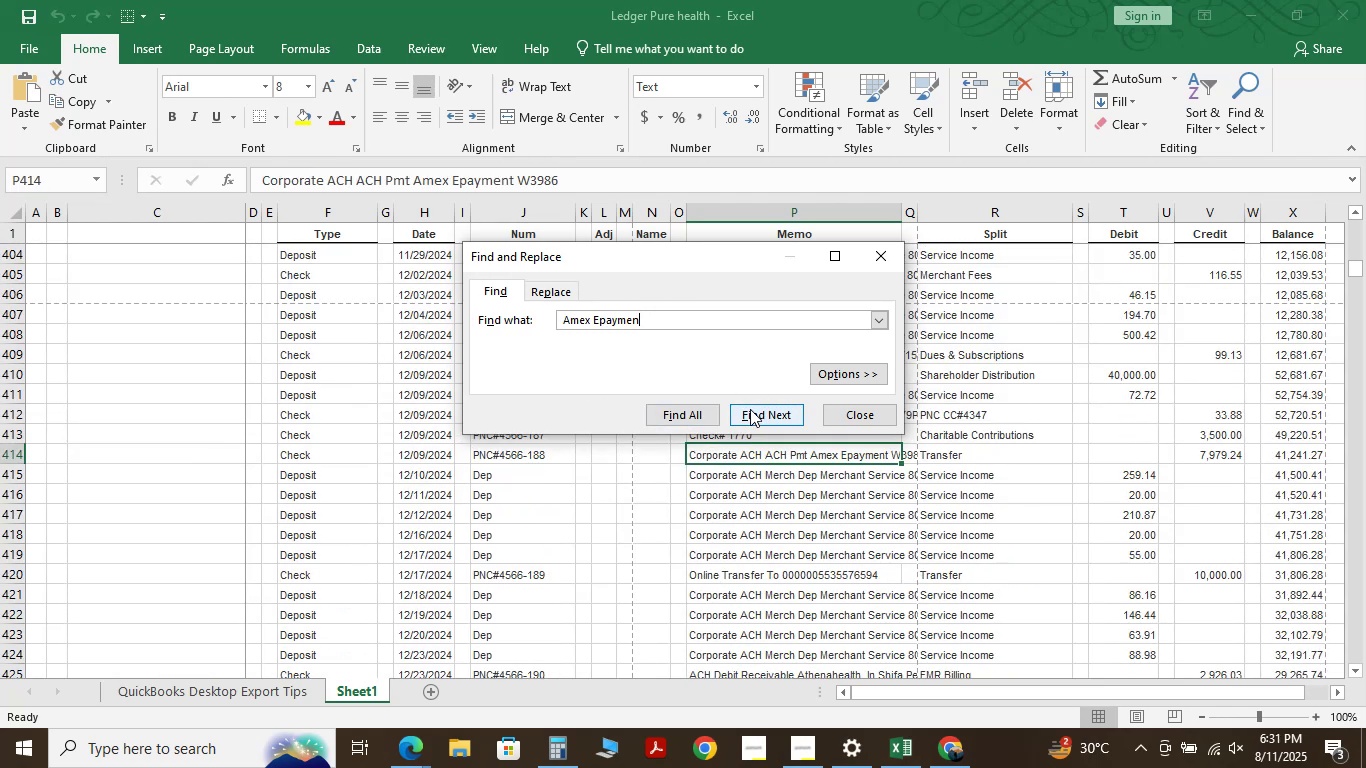 
wait(6.66)
 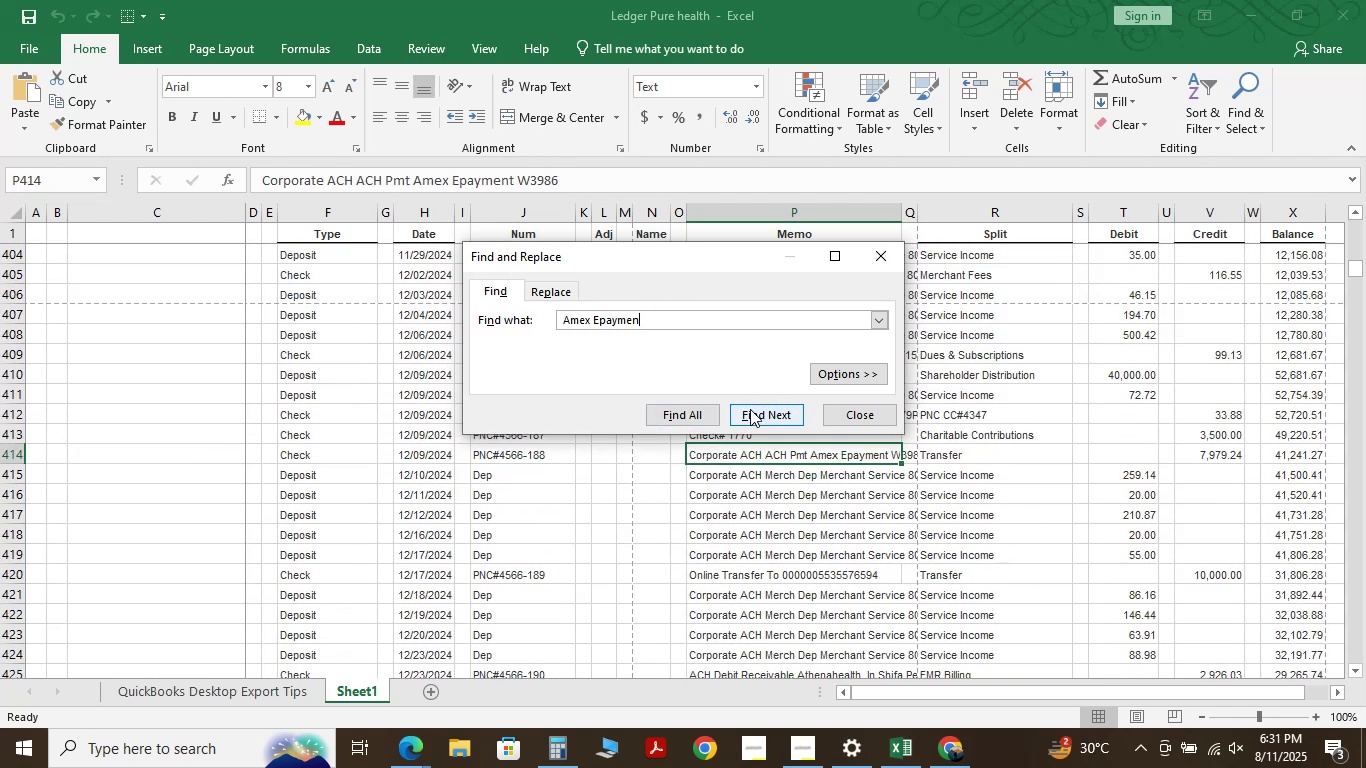 
left_click([750, 409])
 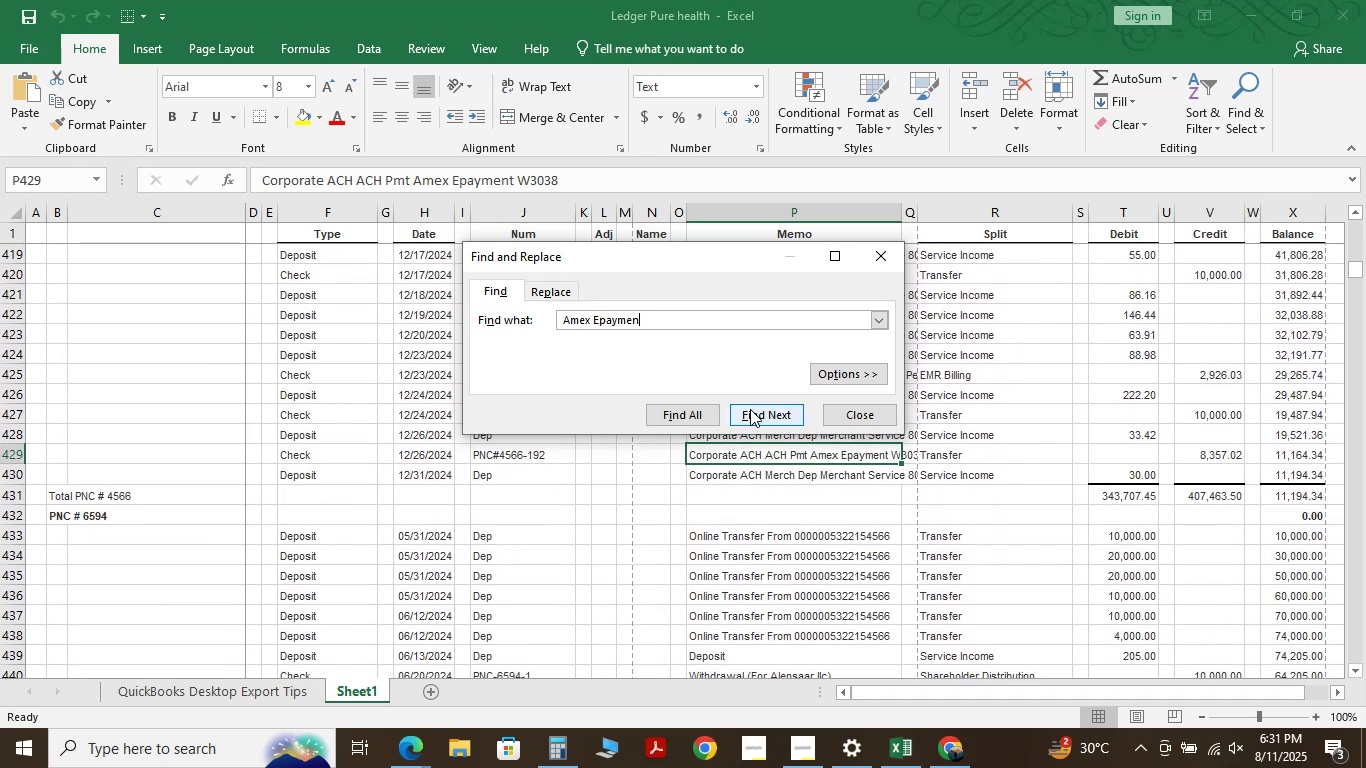 
left_click([750, 409])
 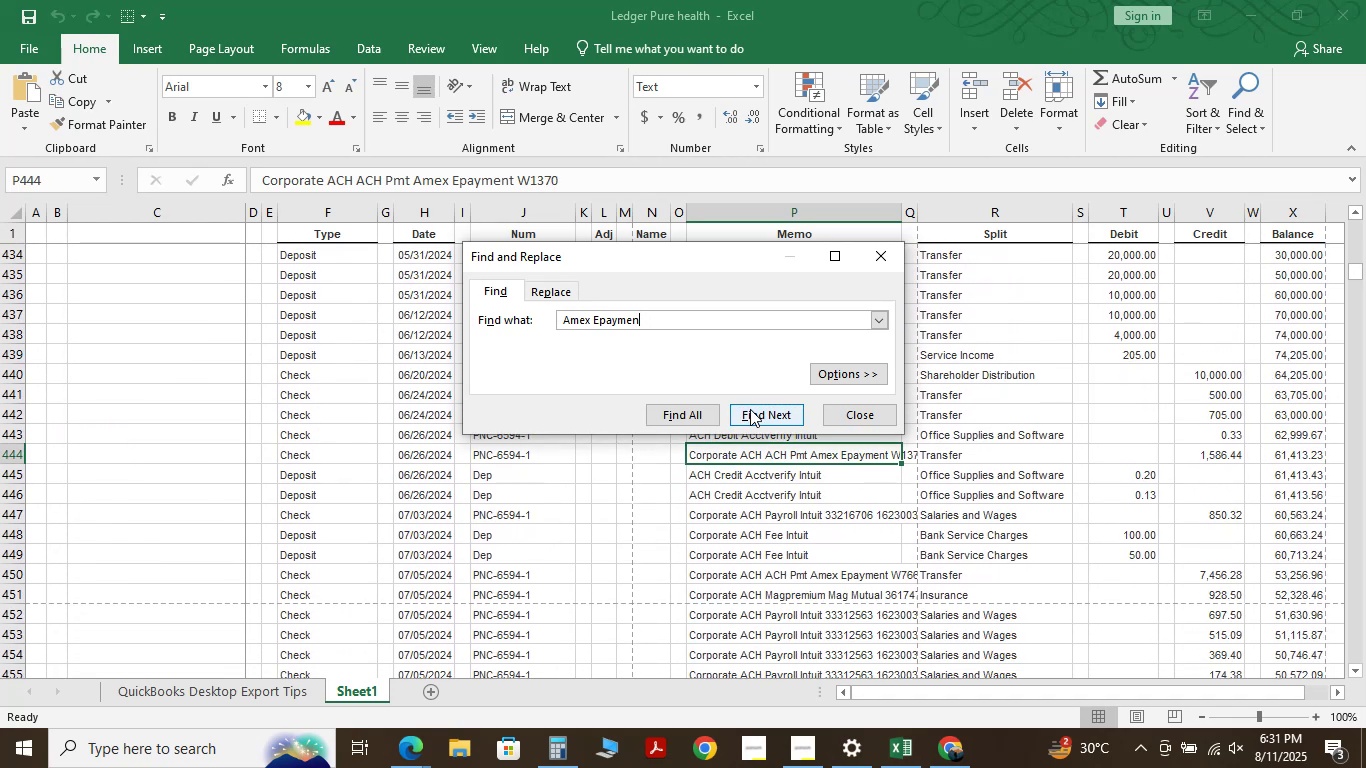 
left_click([750, 409])
 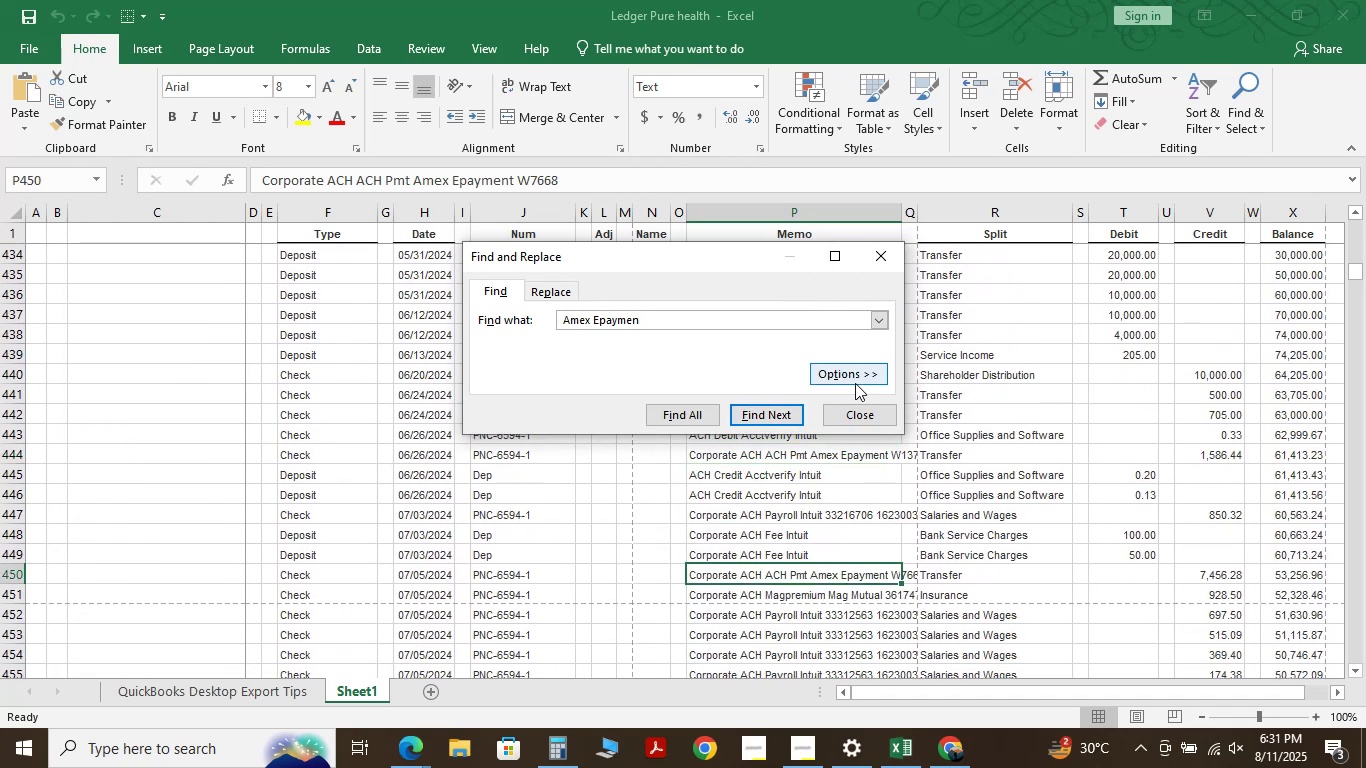 
left_click([857, 412])
 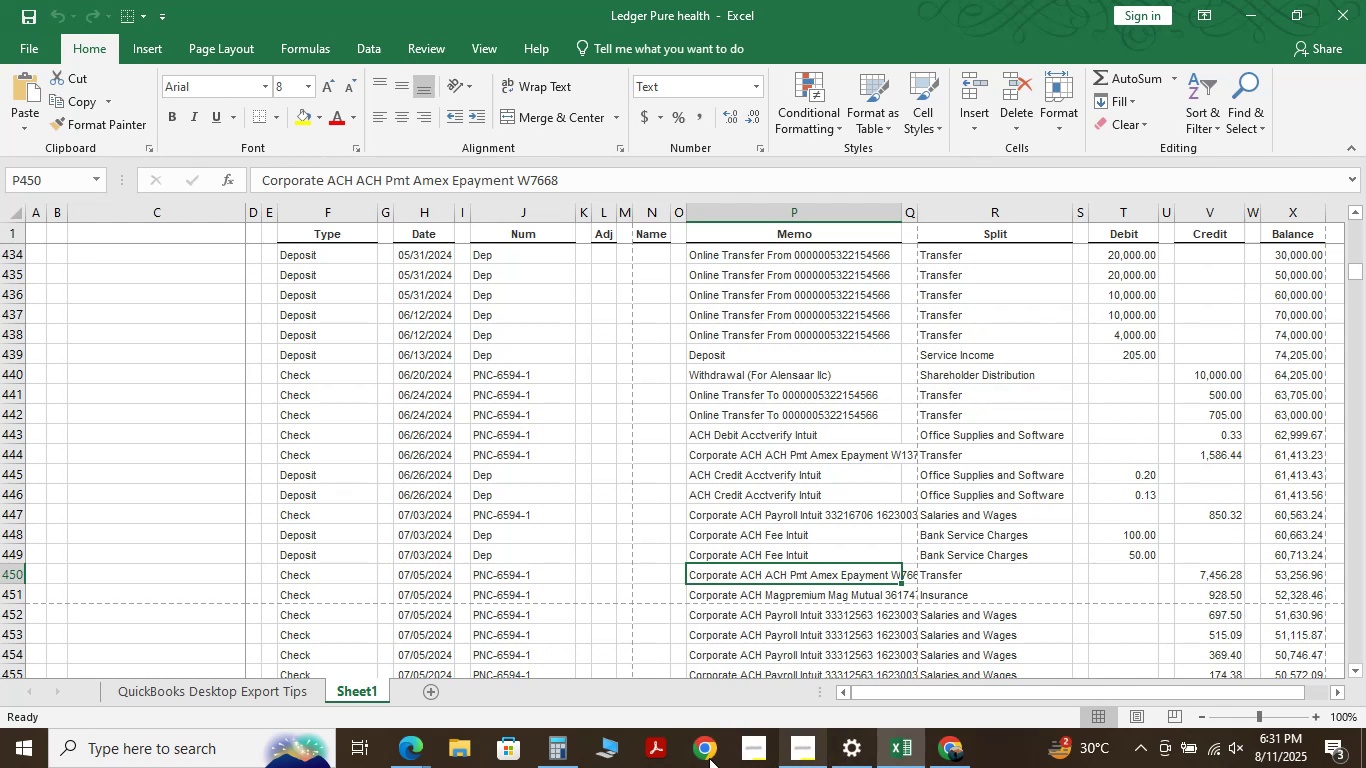 
left_click([407, 746])
 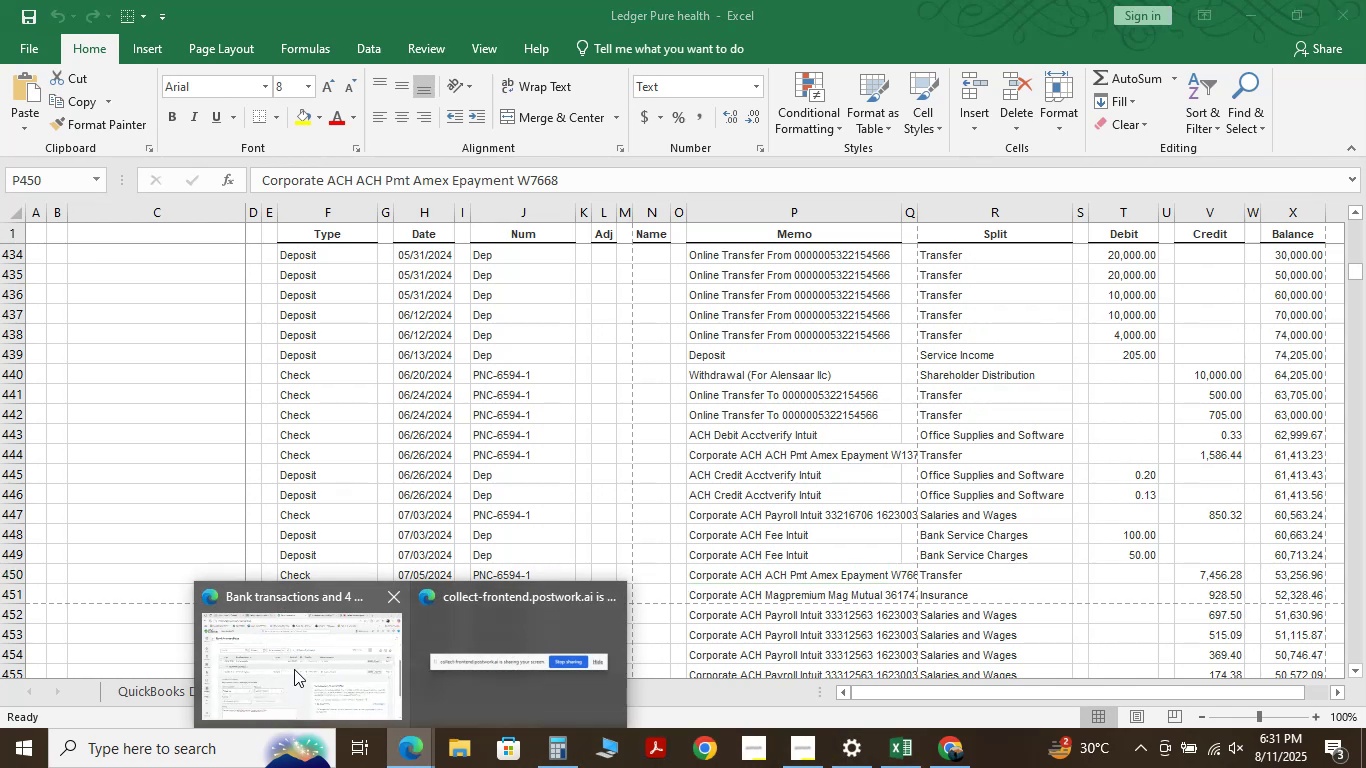 
left_click([288, 669])
 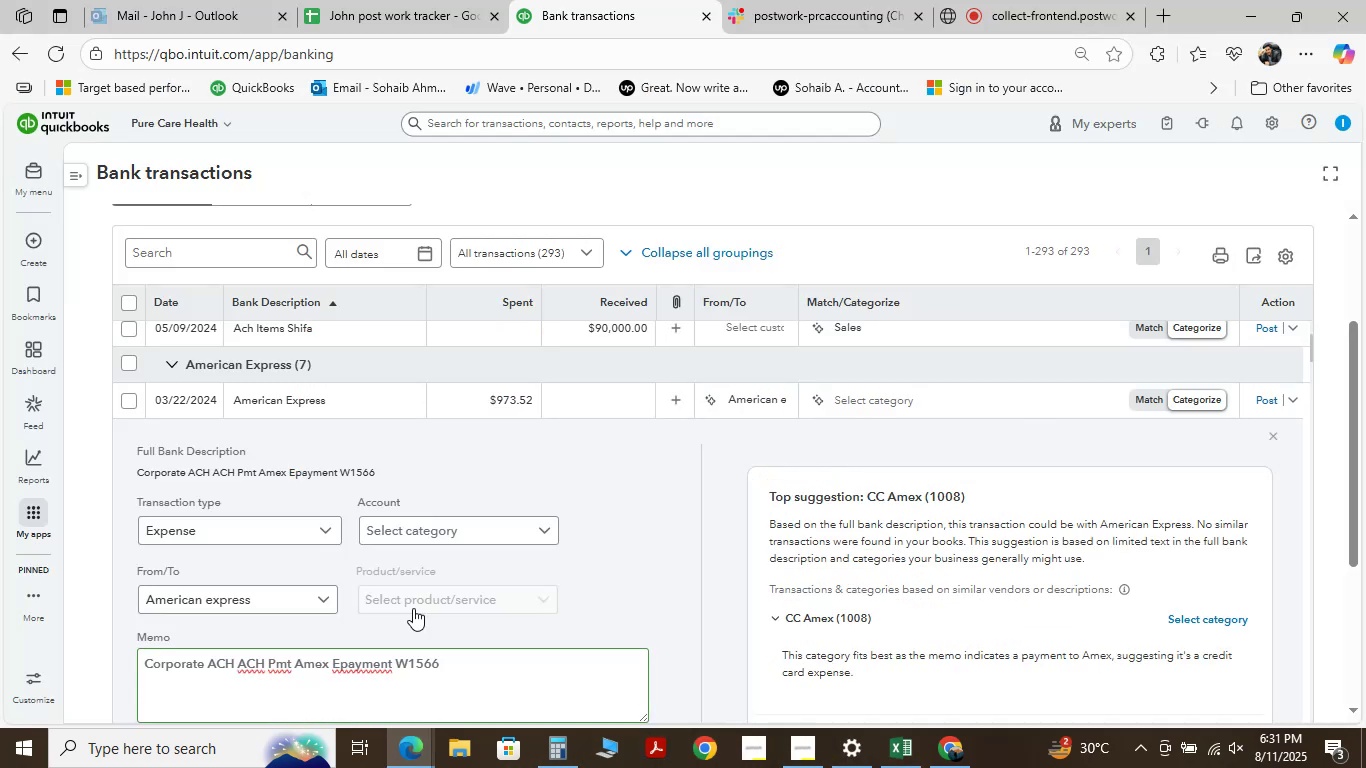 
scroll: coordinate [330, 506], scroll_direction: down, amount: 1.0
 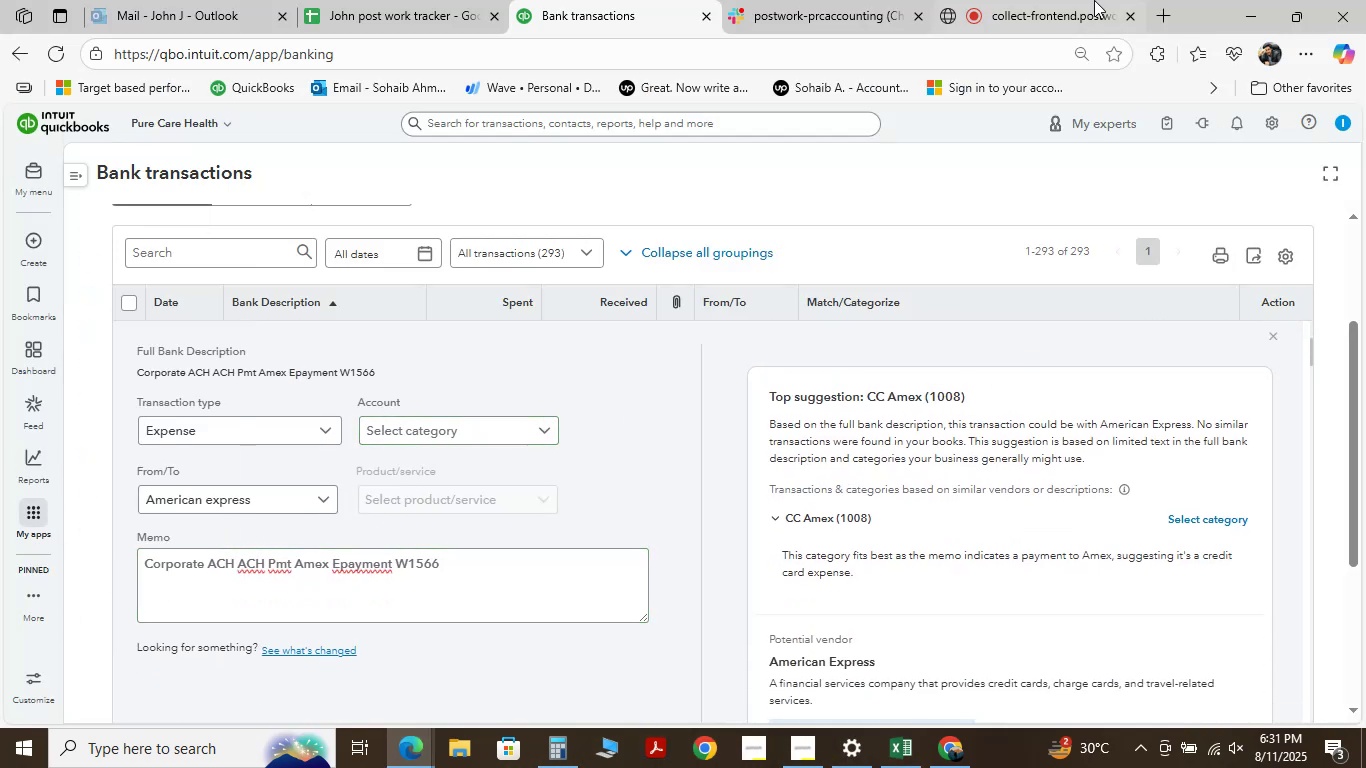 
wait(5.77)
 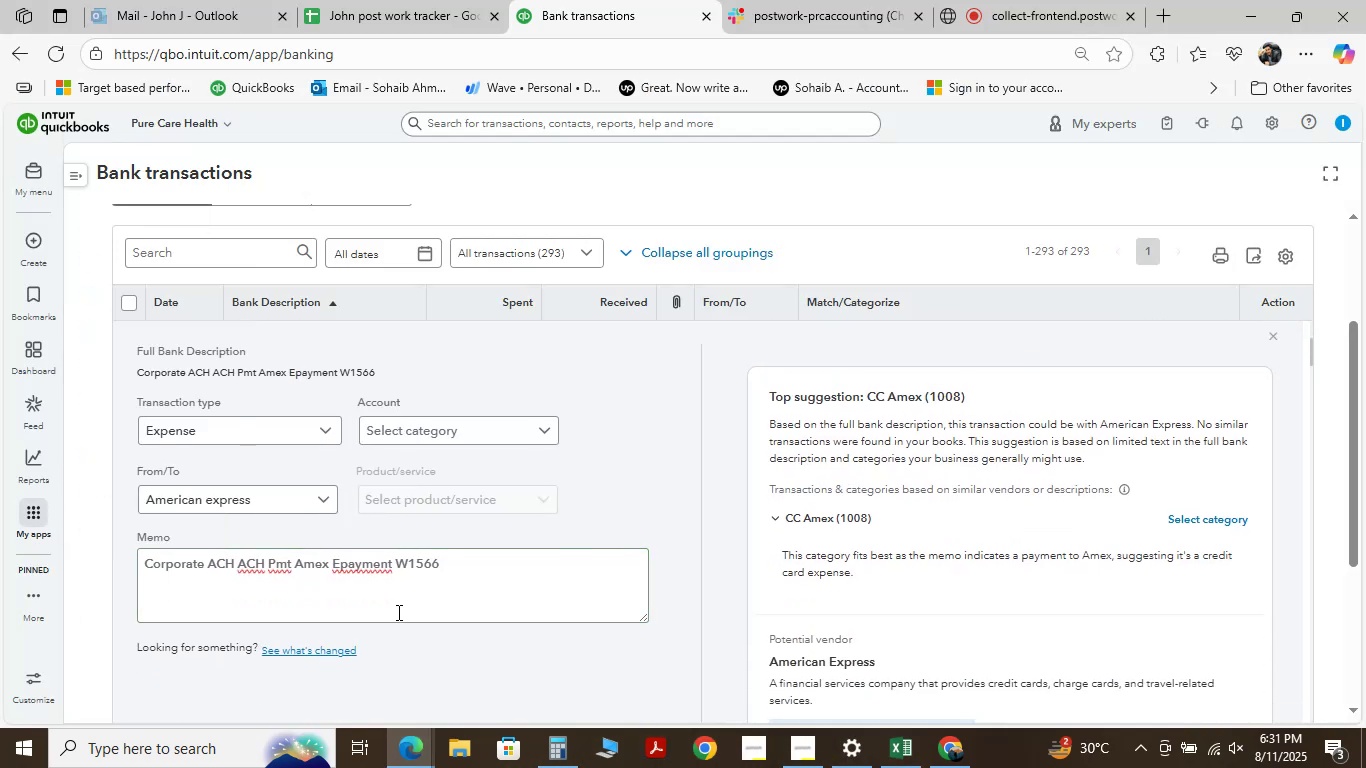 
left_click([907, 746])
 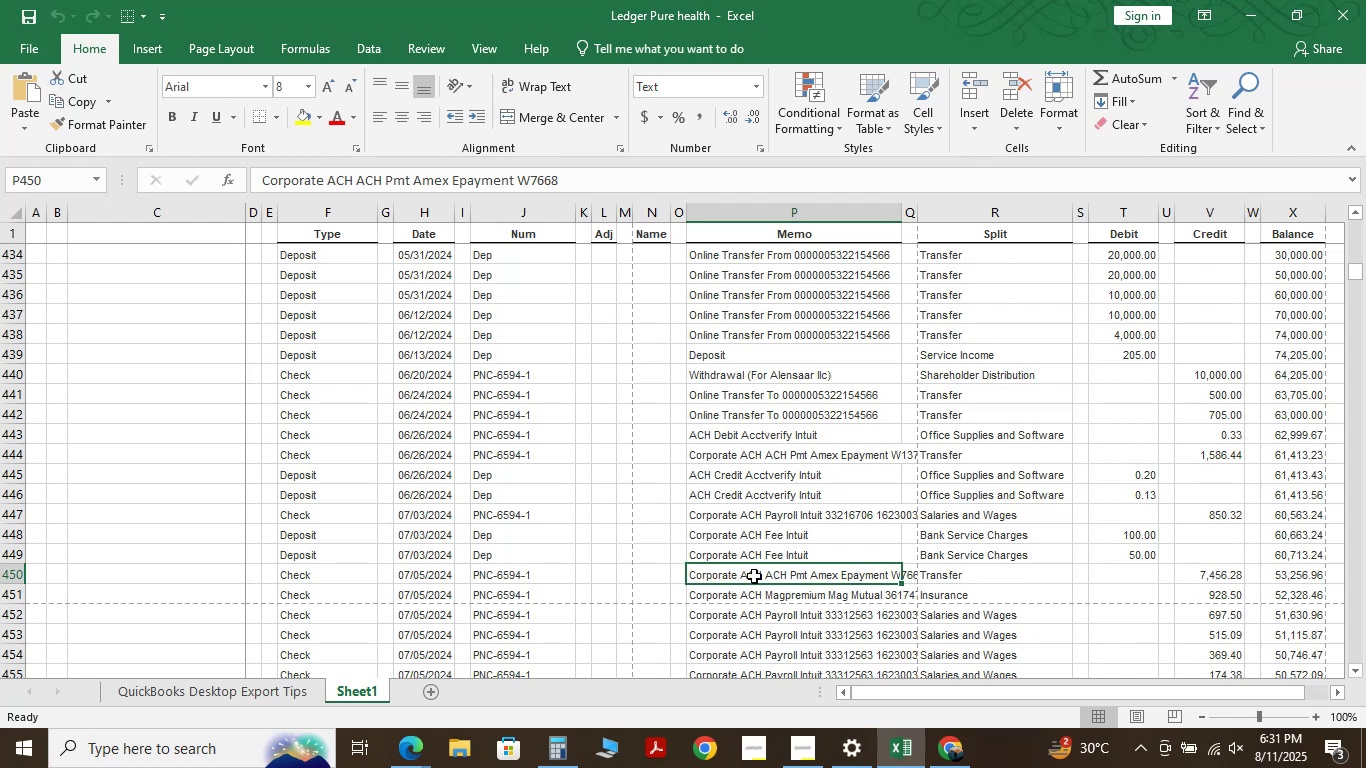 
wait(16.62)
 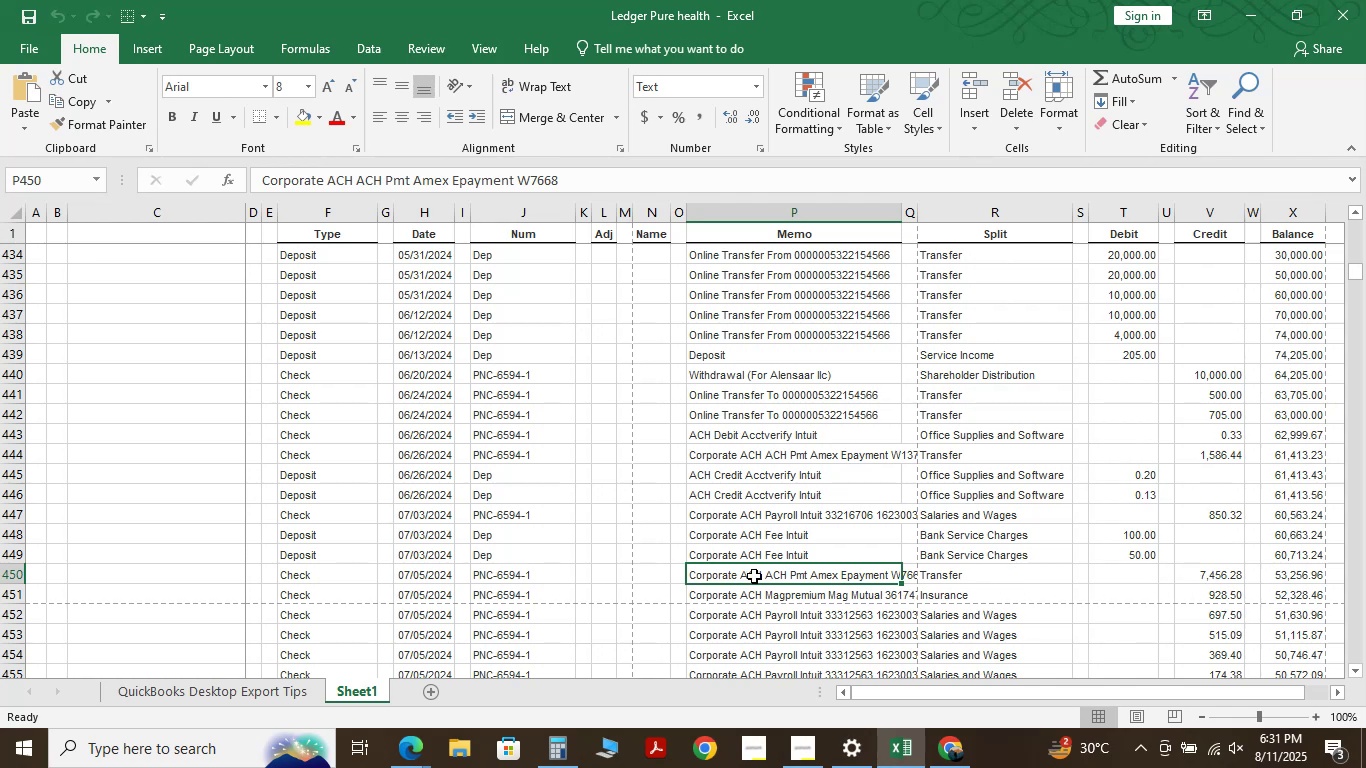 
left_click([404, 759])
 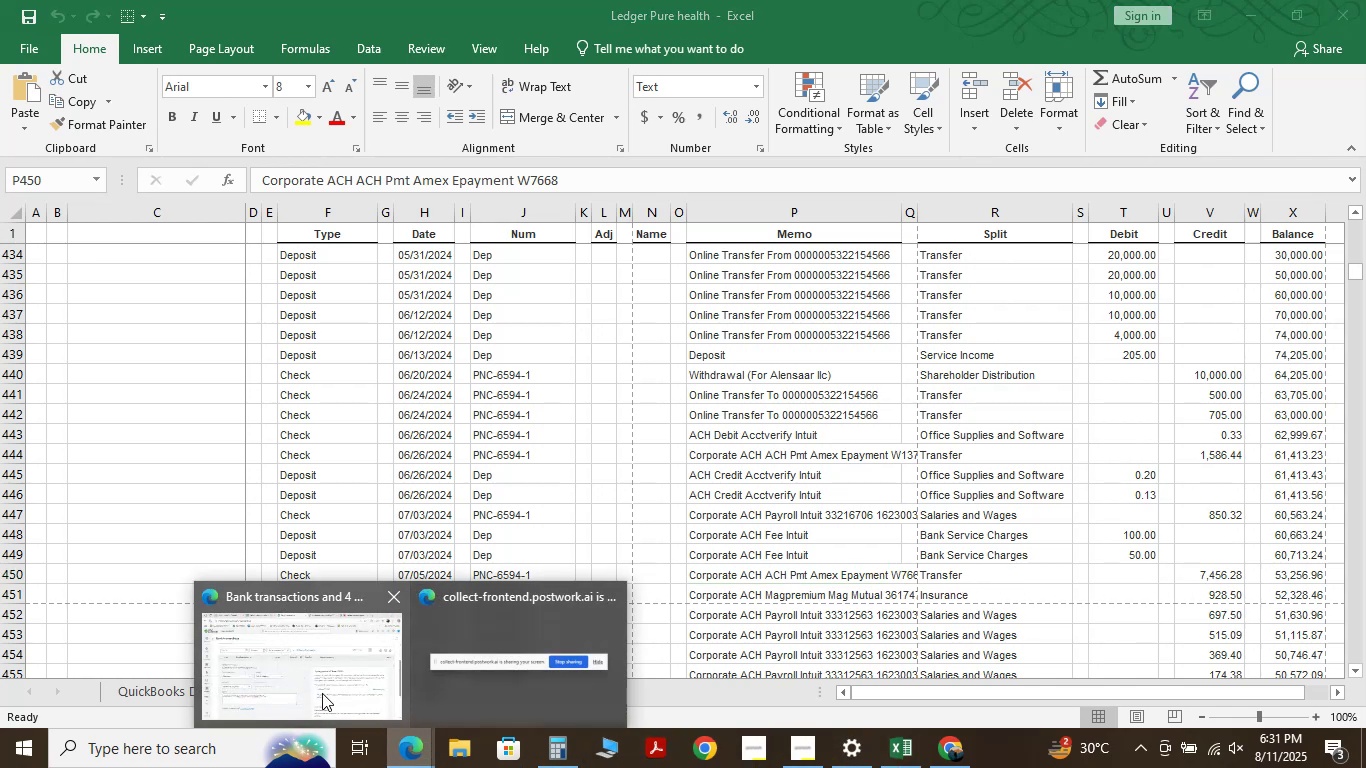 
left_click([322, 693])
 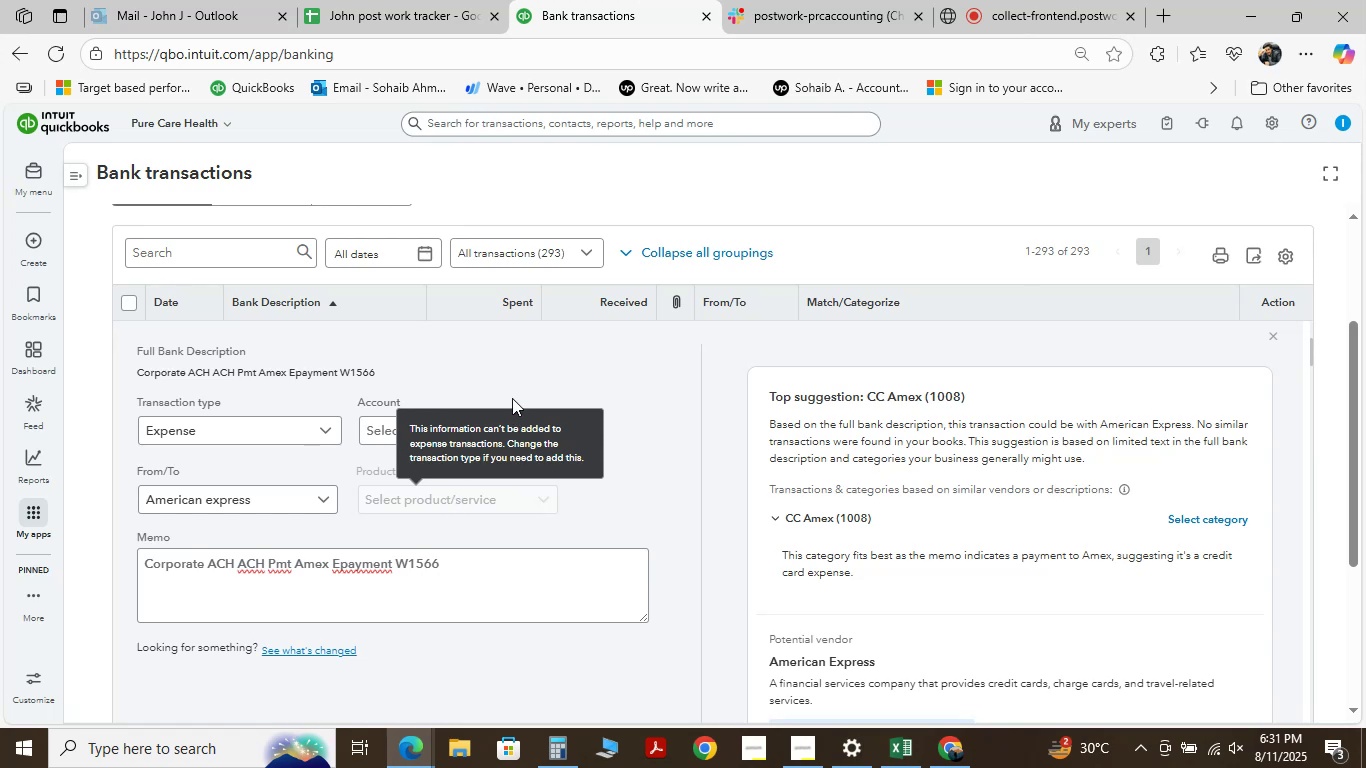 
left_click([532, 421])
 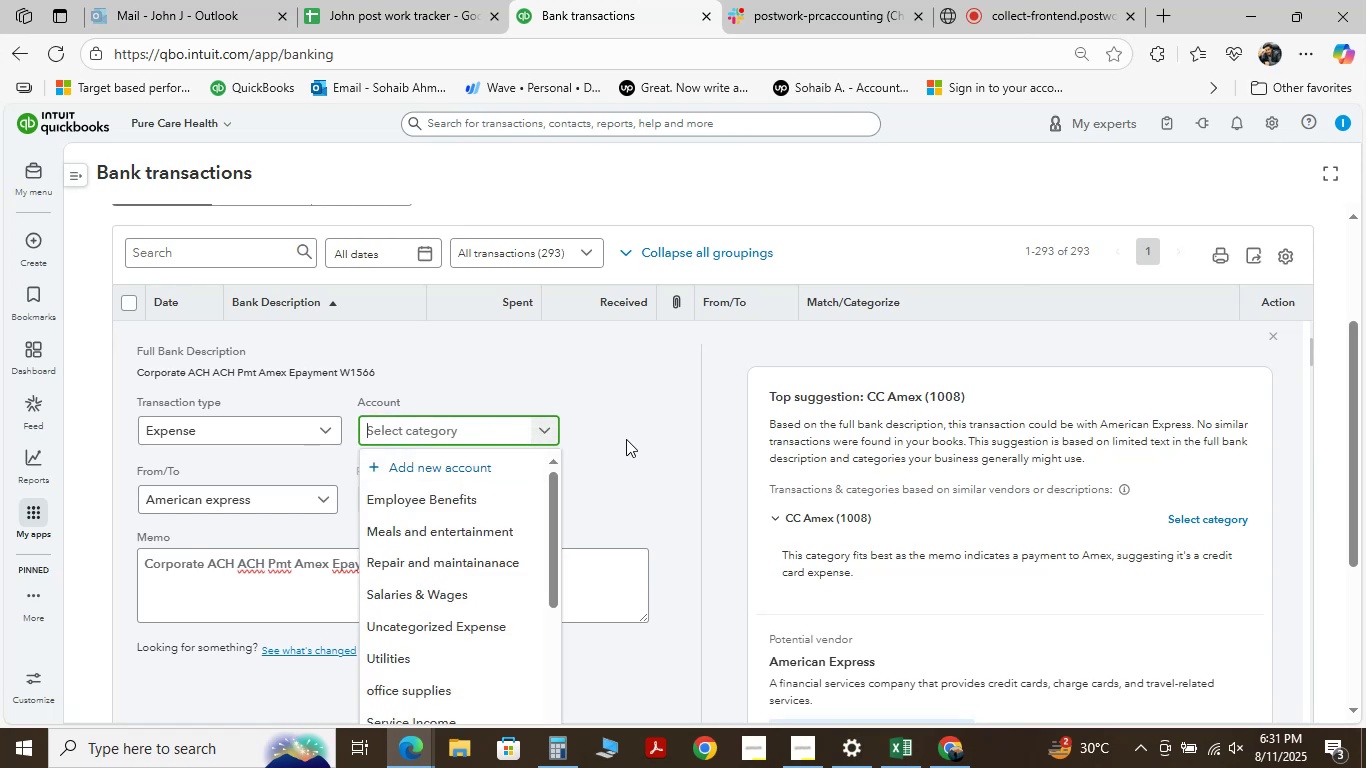 
type(transfer)
 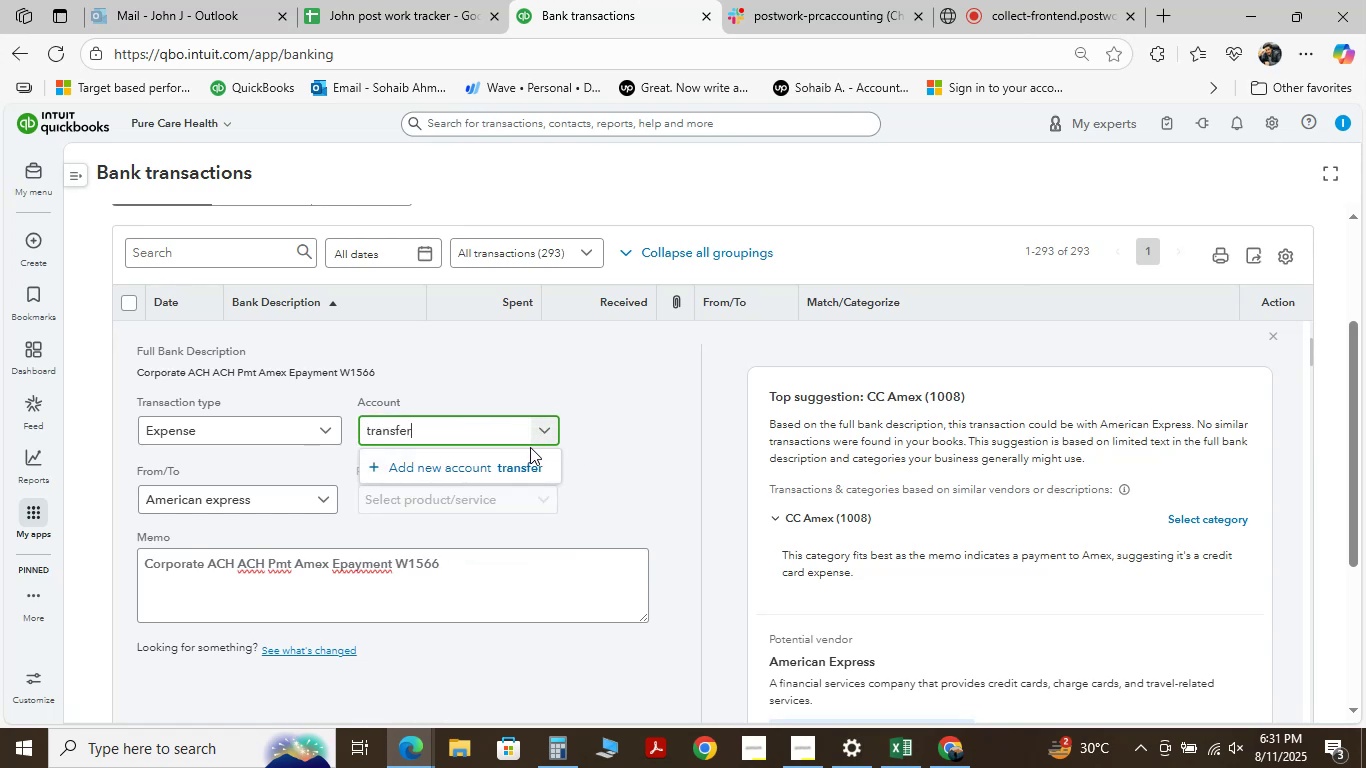 
left_click([503, 468])
 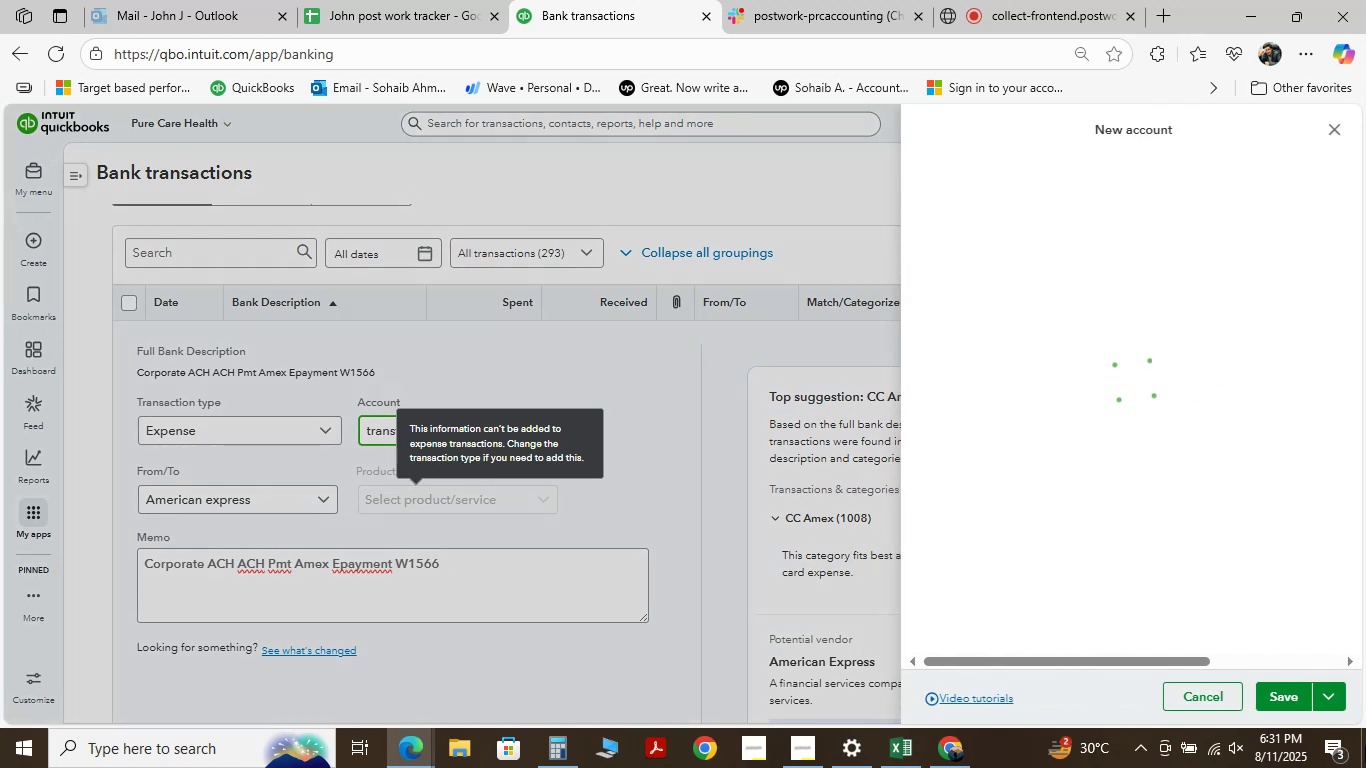 
mouse_move([1289, 677])
 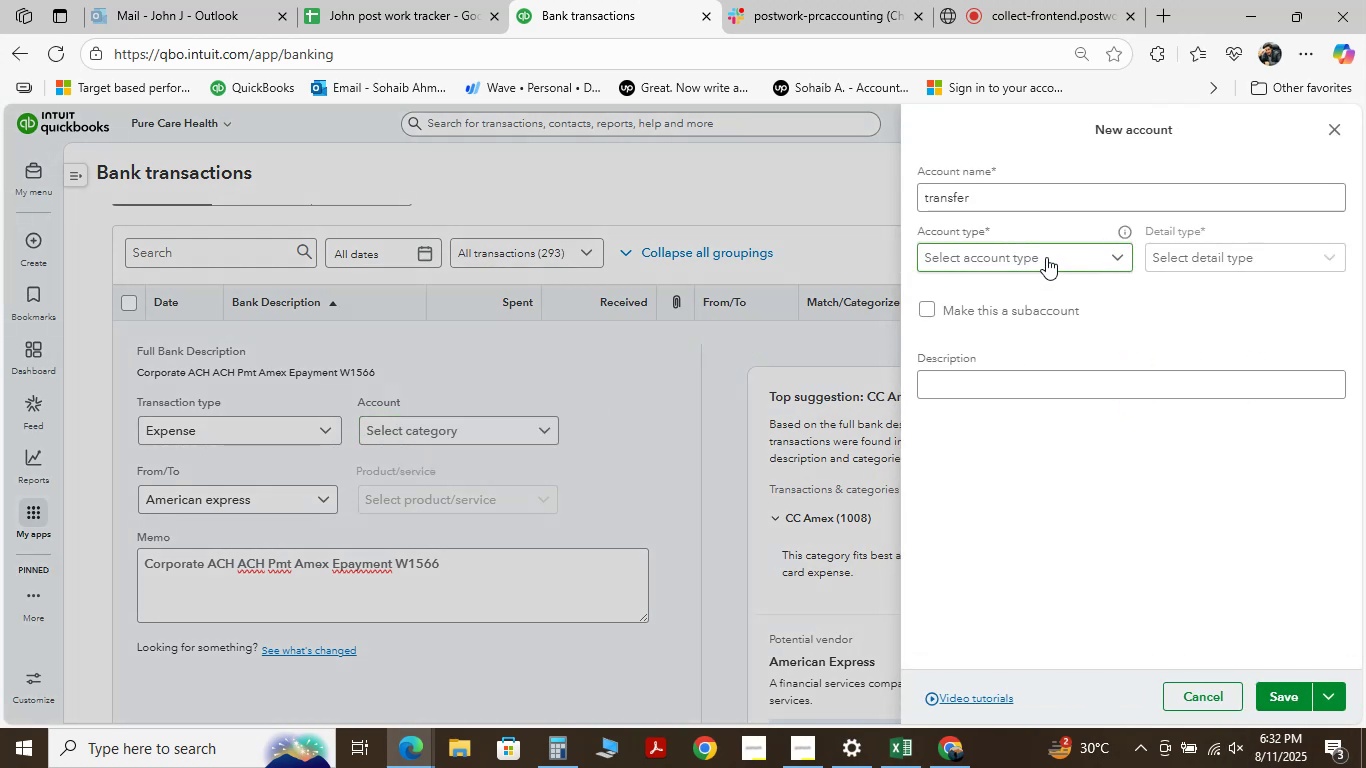 
left_click([1046, 257])
 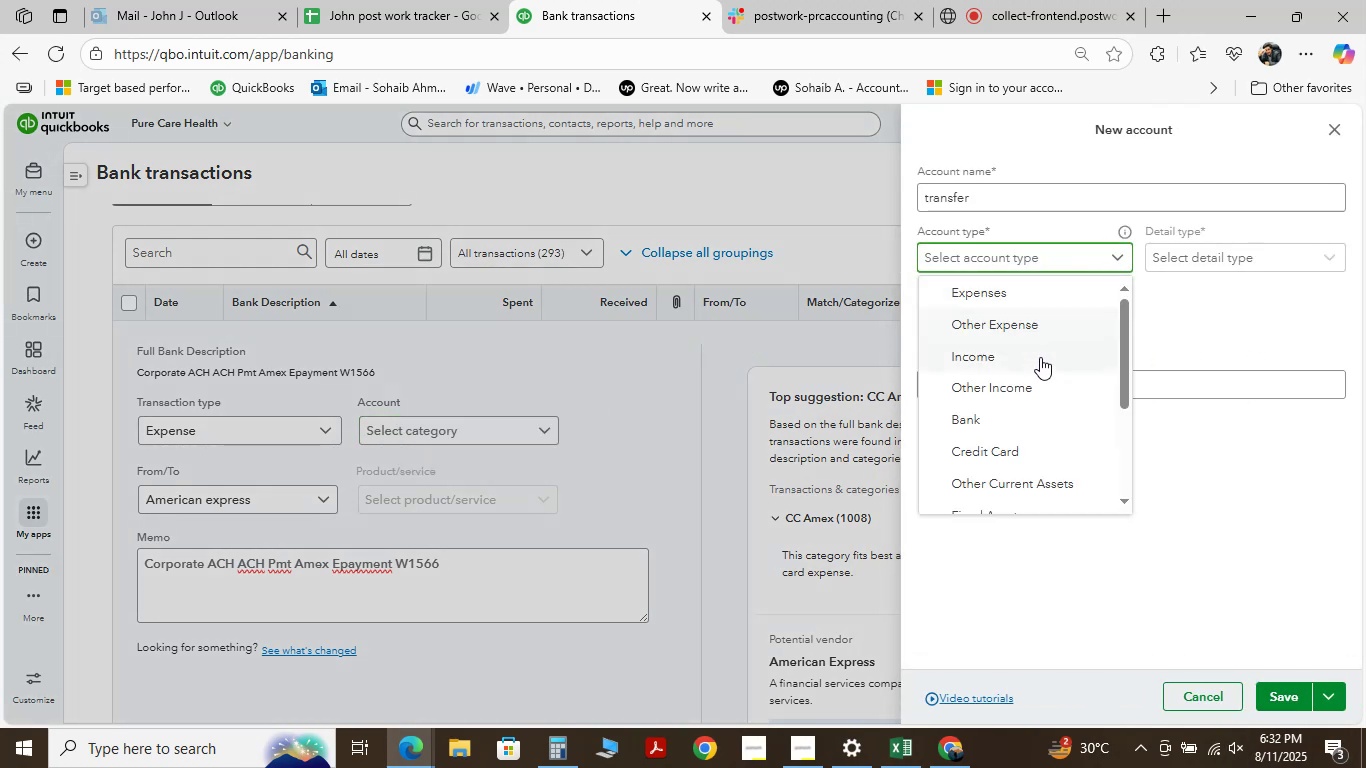 
scroll: coordinate [1047, 386], scroll_direction: down, amount: 3.0
 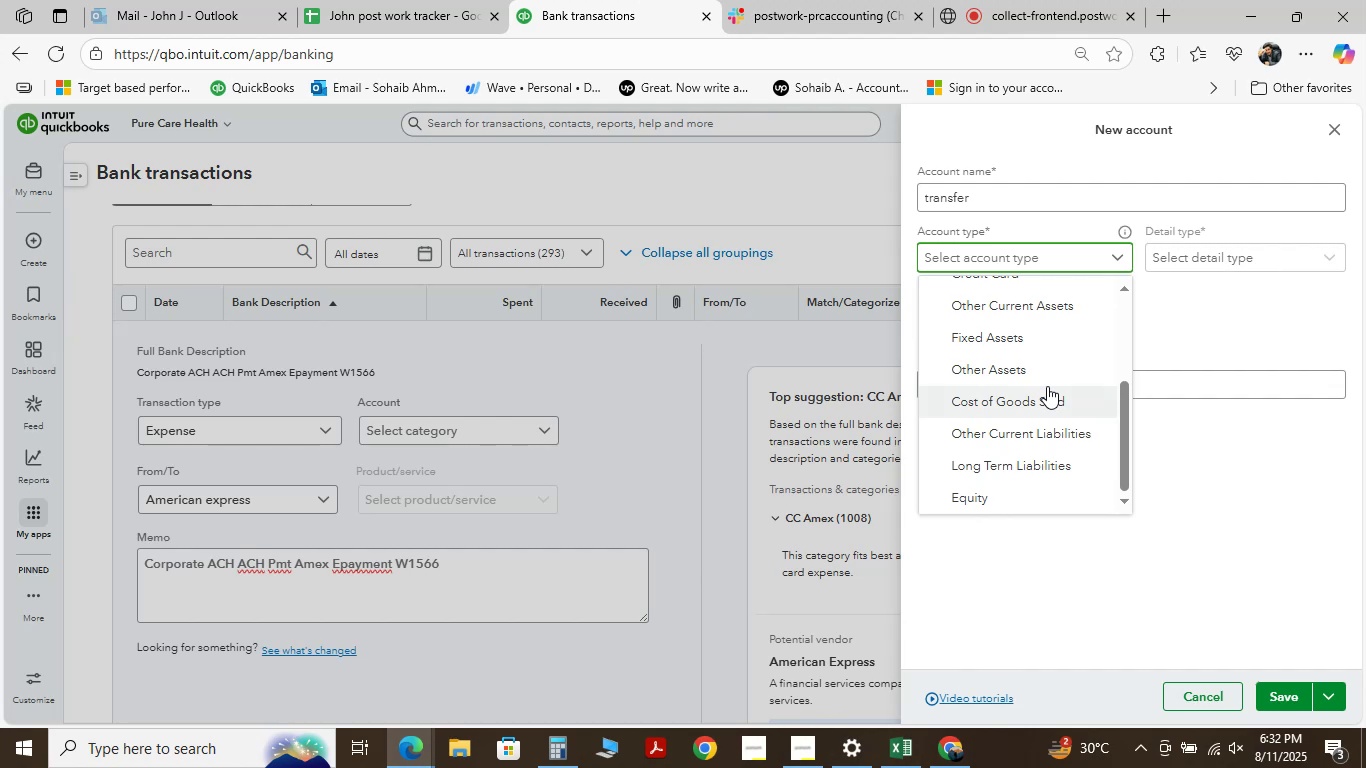 
scroll: coordinate [1047, 386], scroll_direction: up, amount: 3.0
 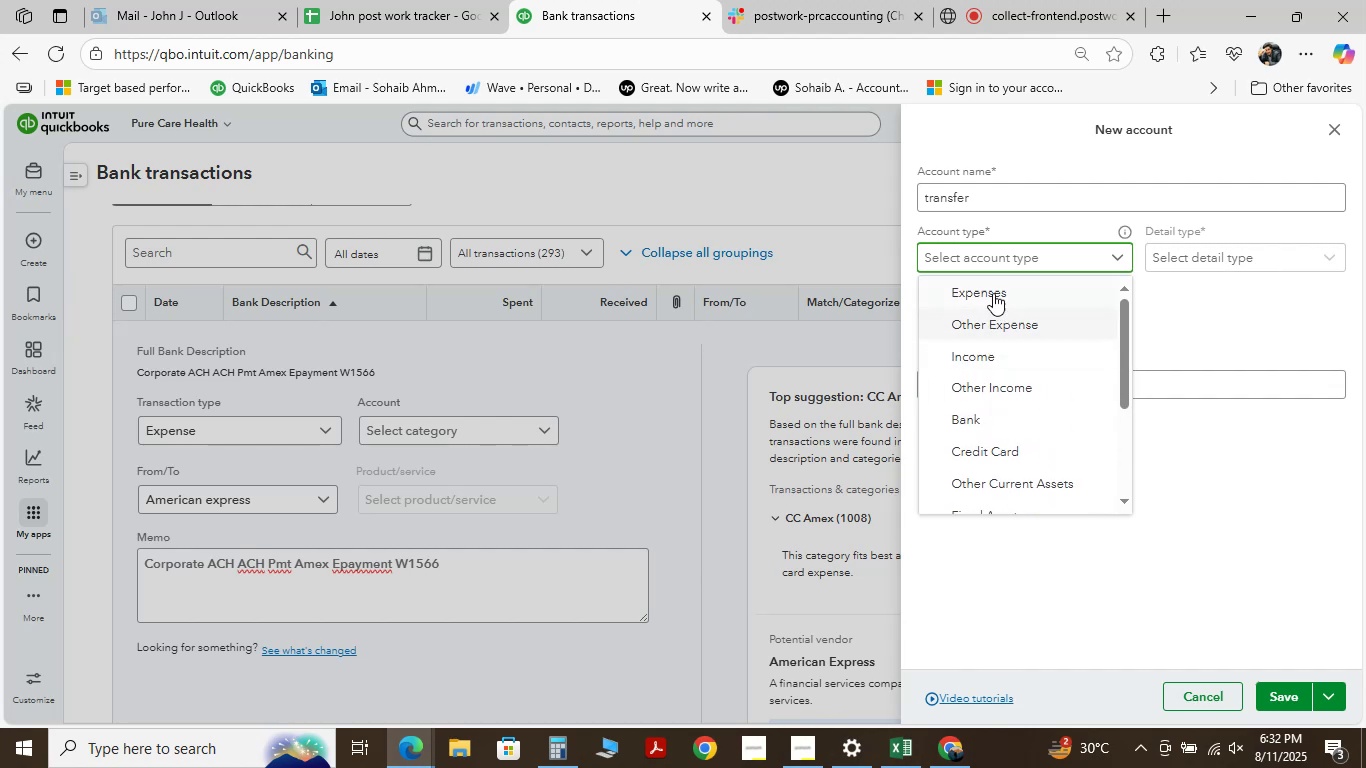 
left_click([993, 284])
 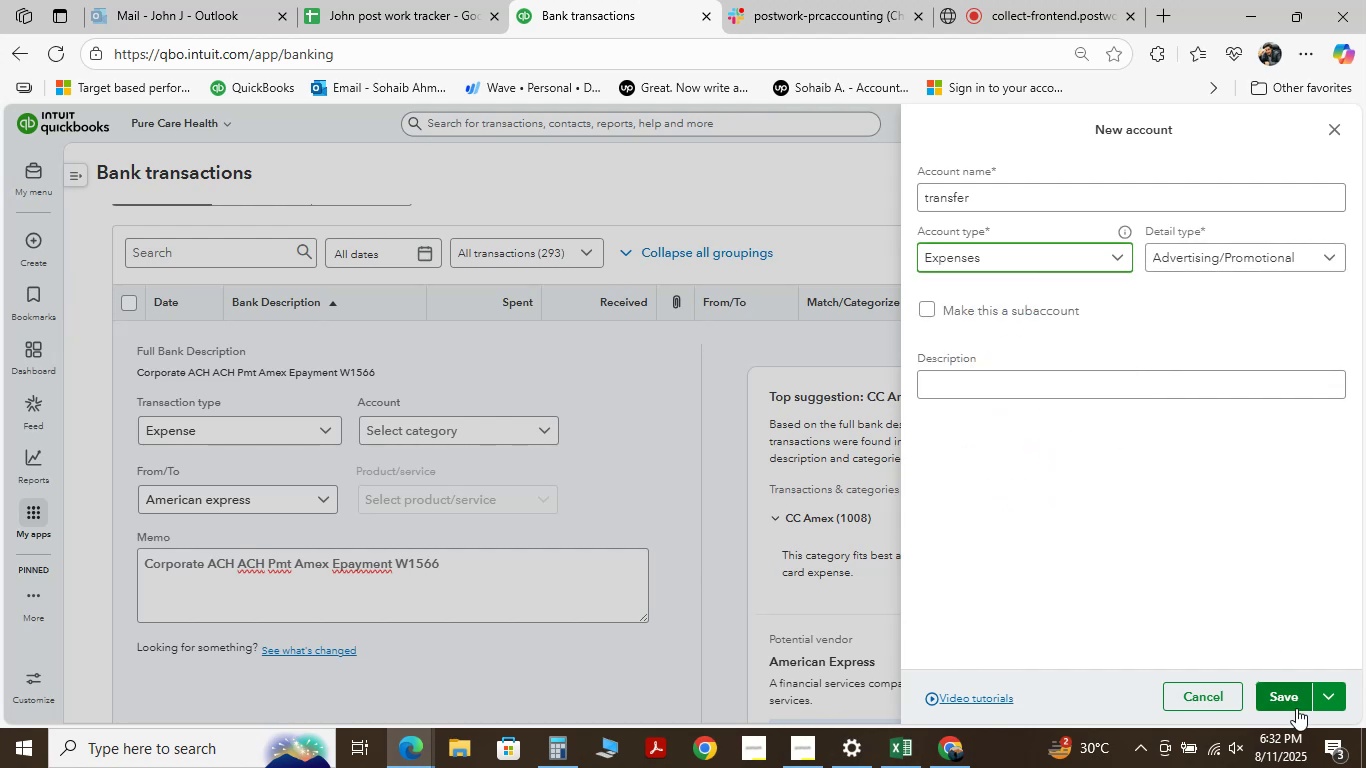 
left_click([1285, 689])
 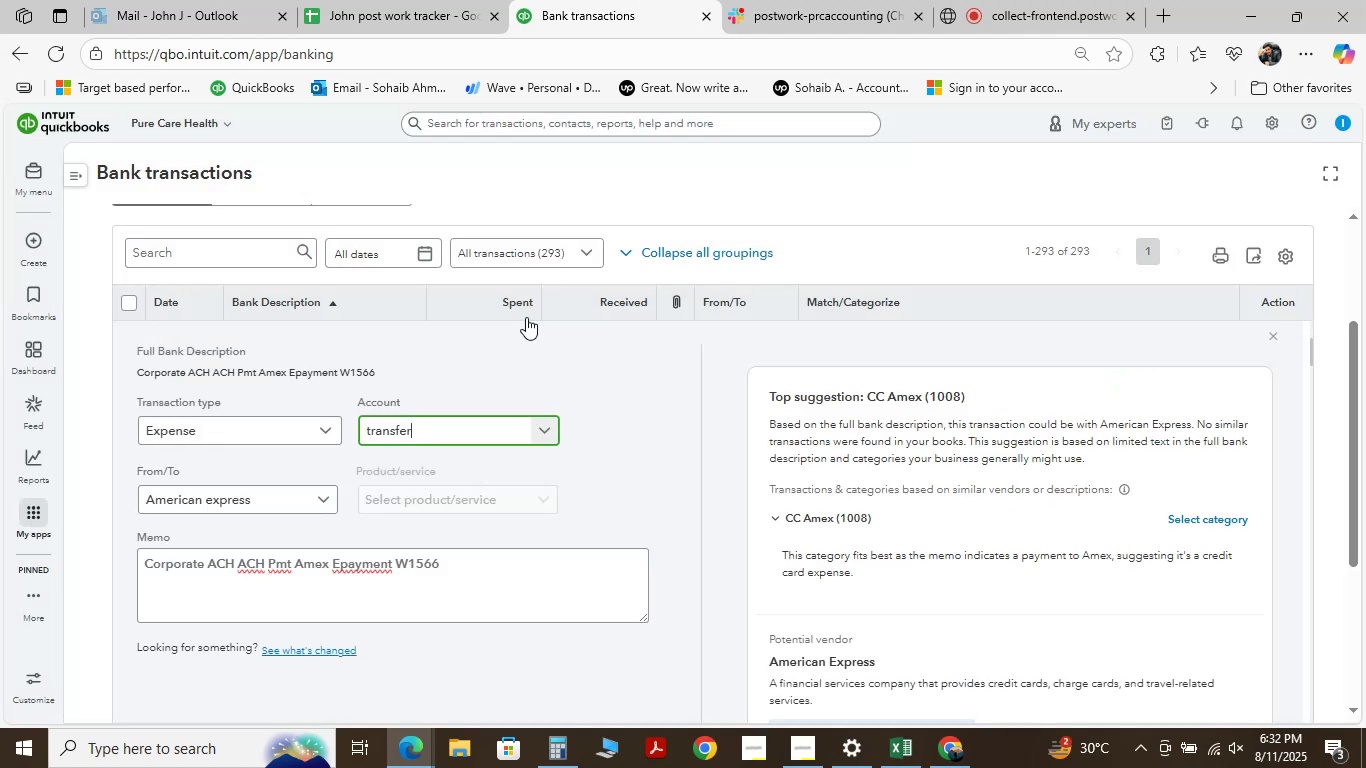 
wait(5.46)
 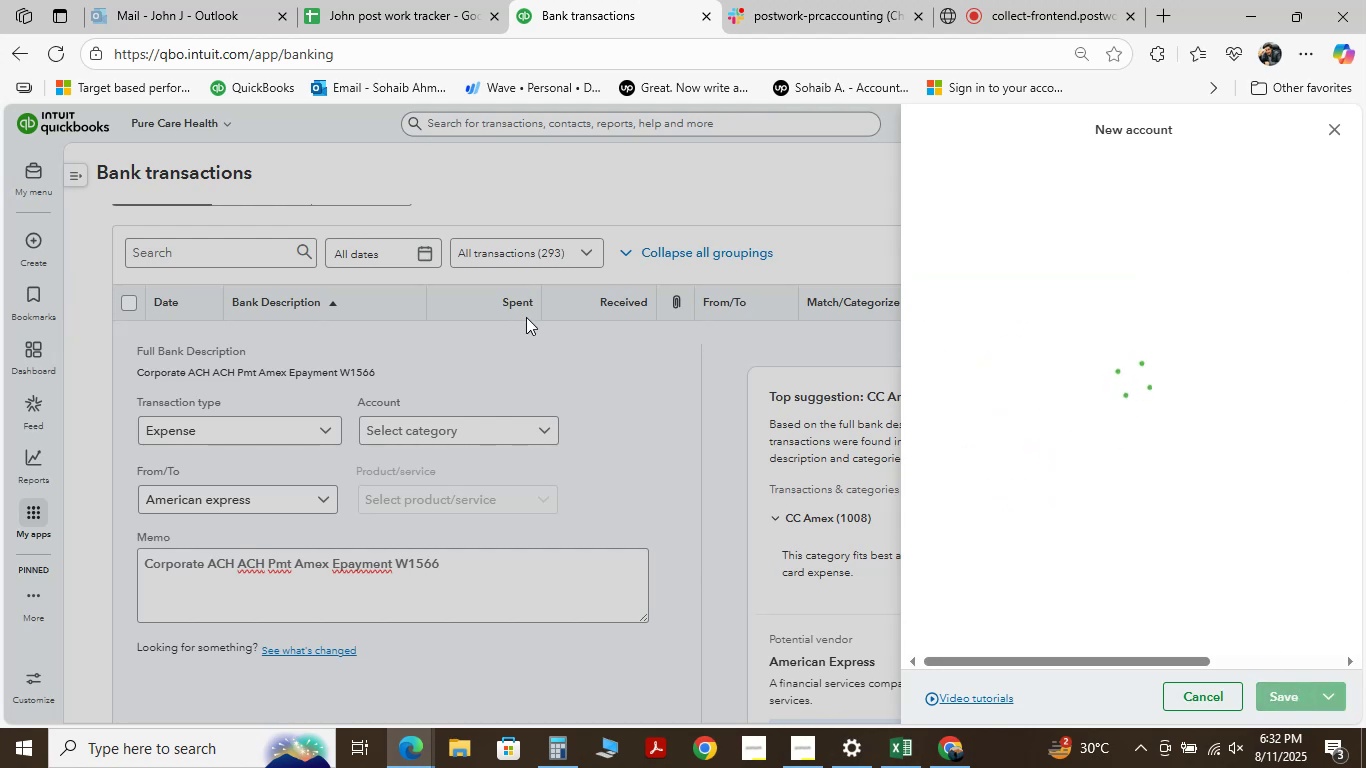 
scroll: coordinate [526, 317], scroll_direction: down, amount: 2.0
 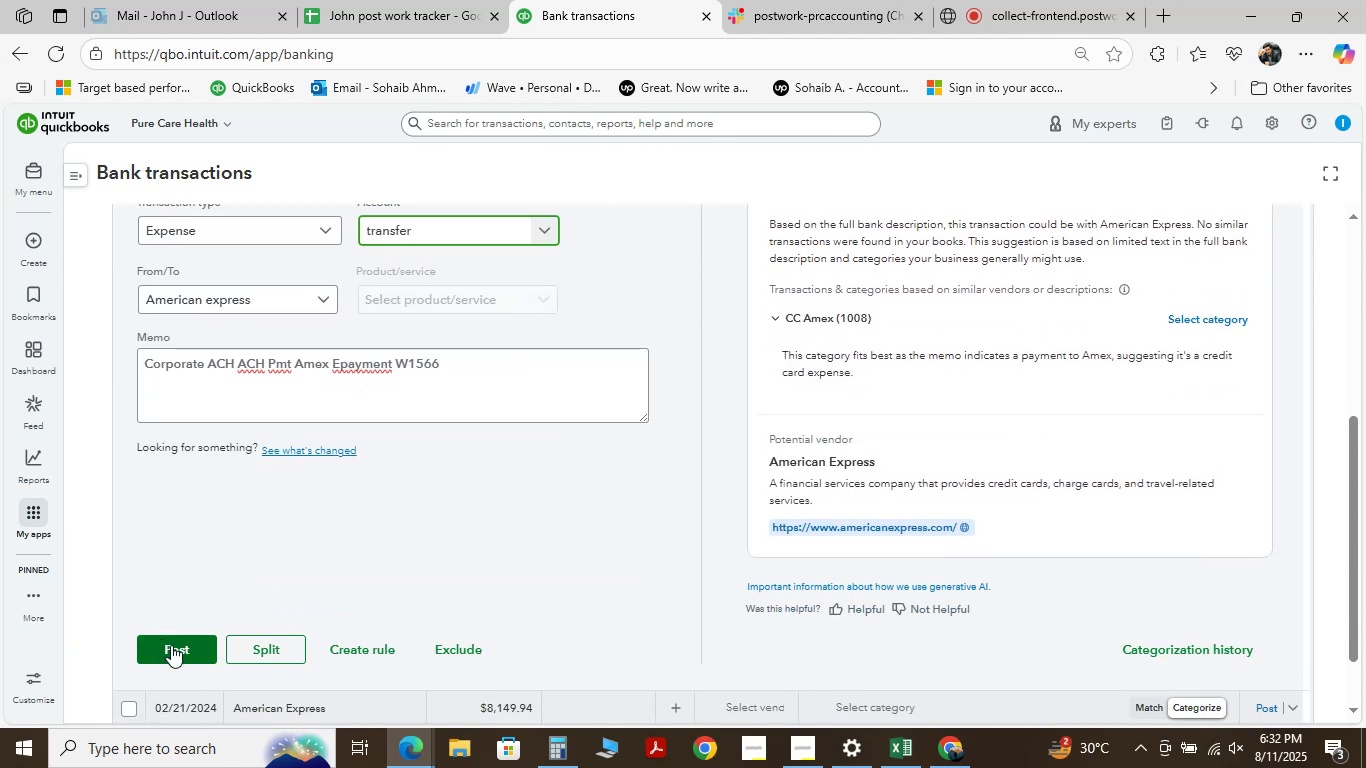 
left_click([171, 642])
 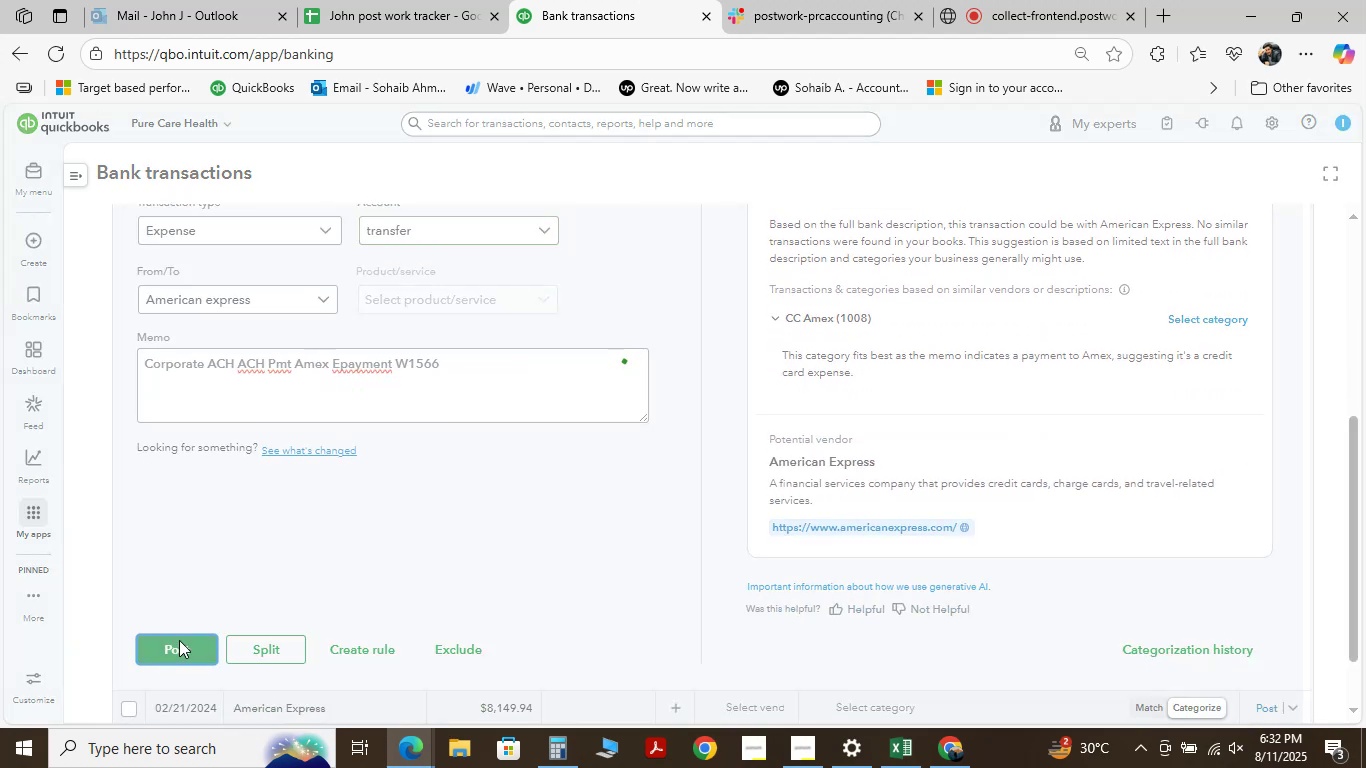 
scroll: coordinate [184, 637], scroll_direction: down, amount: 1.0
 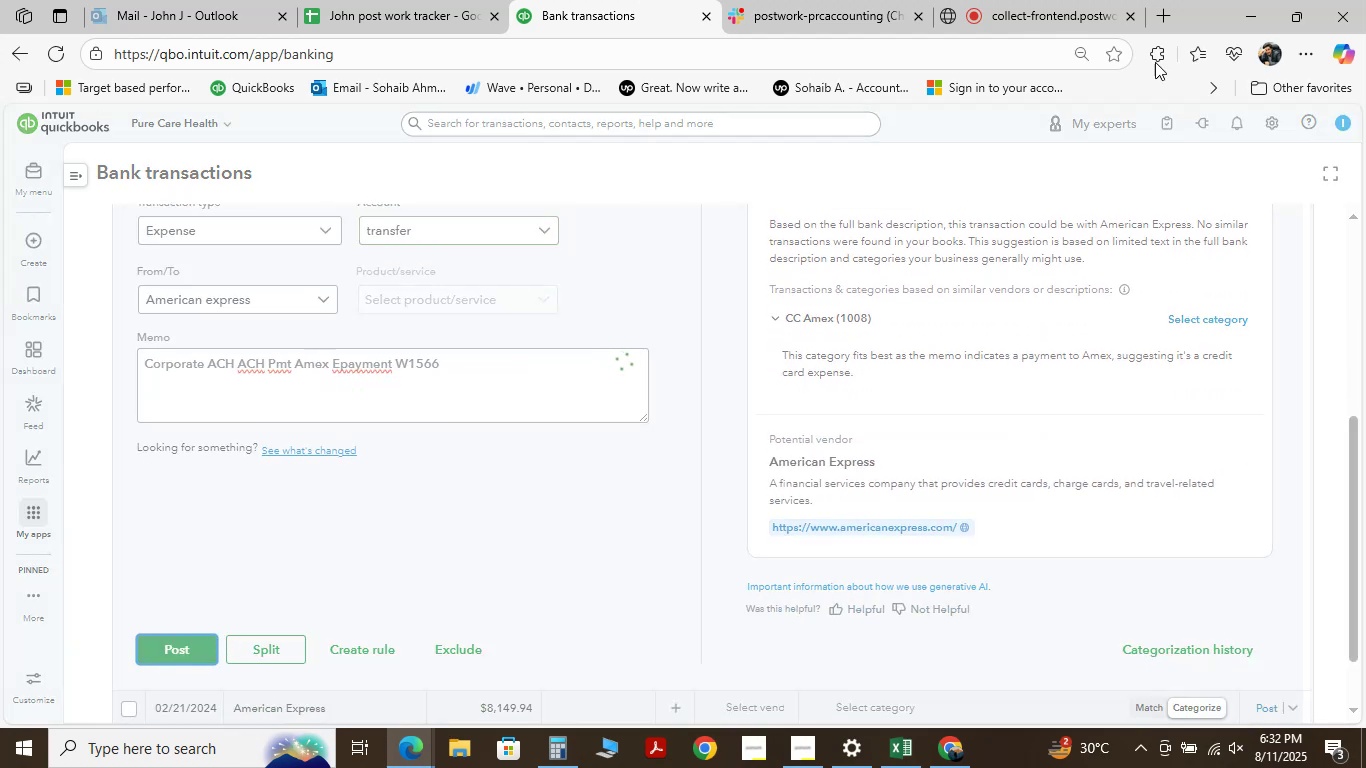 
left_click([1017, 12])
 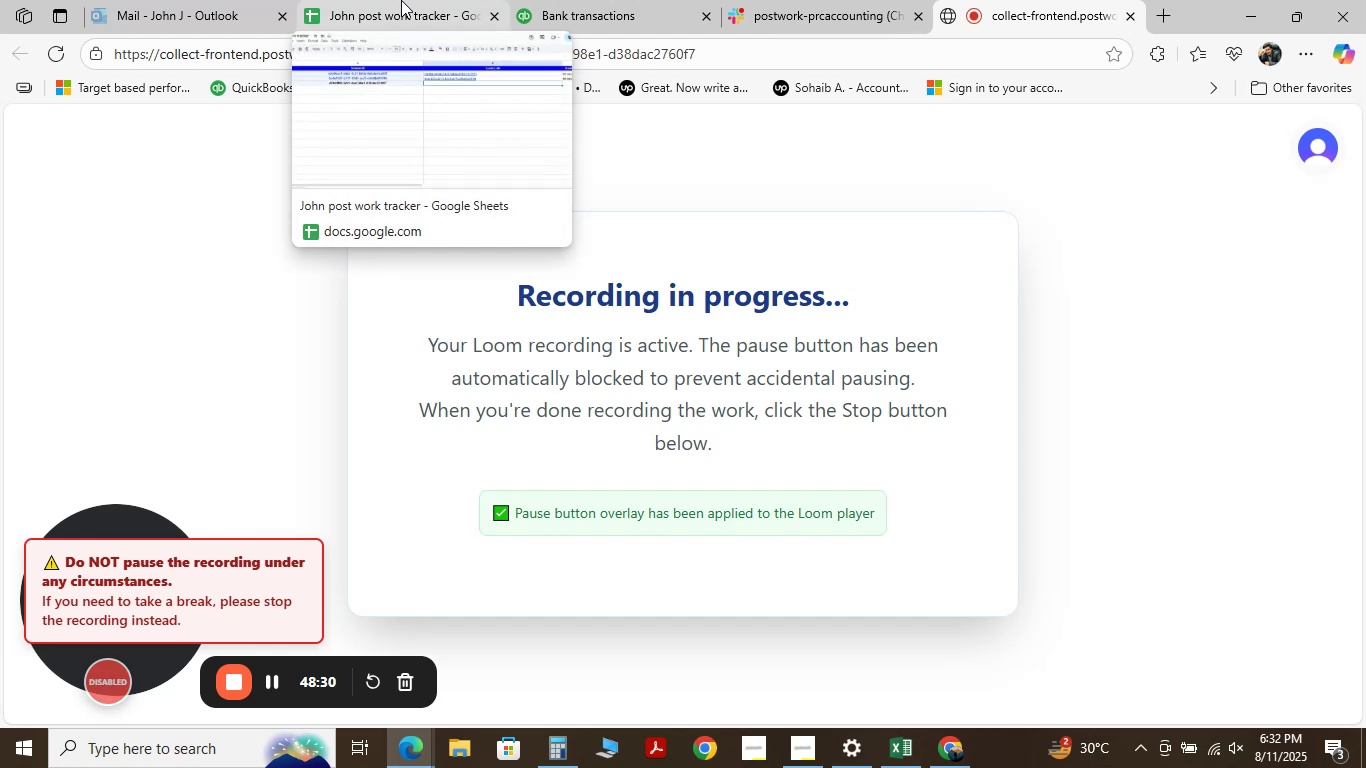 
wait(17.38)
 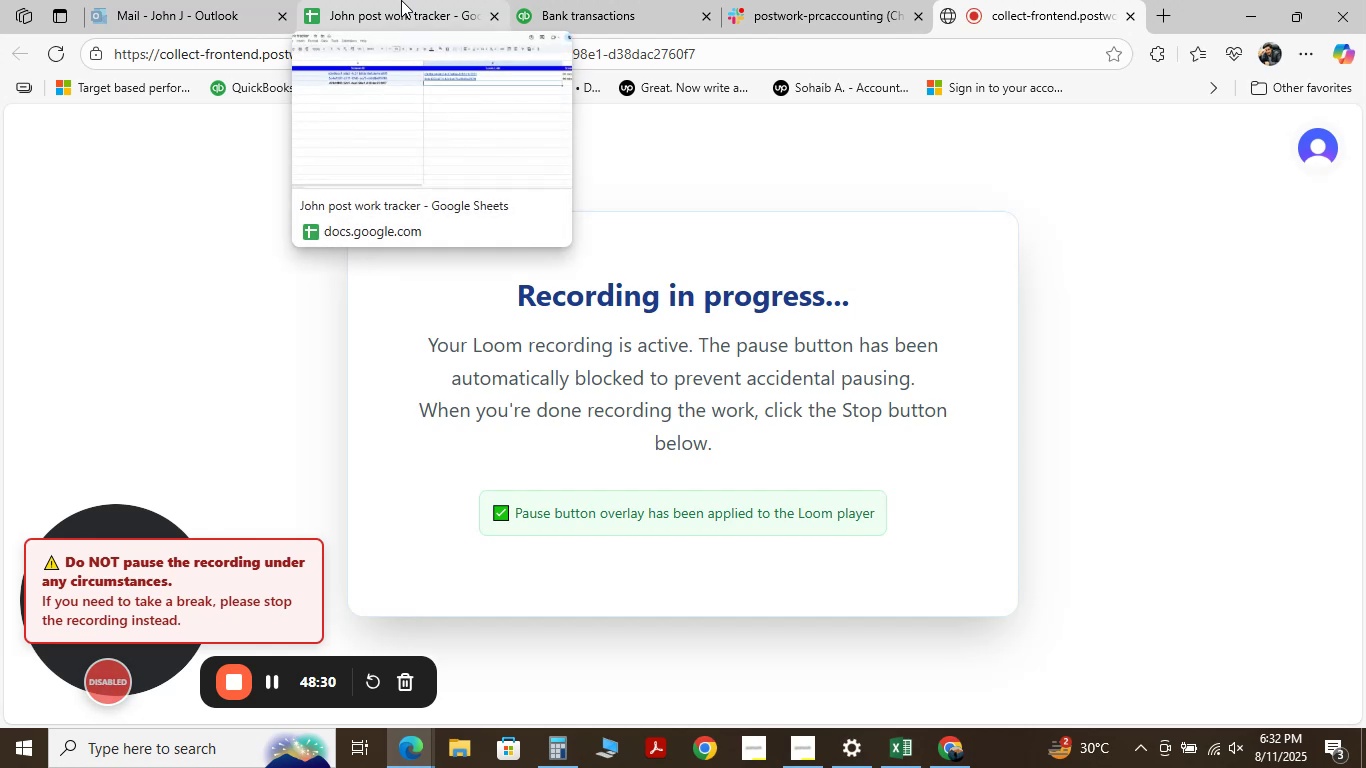 
left_click([578, 18])
 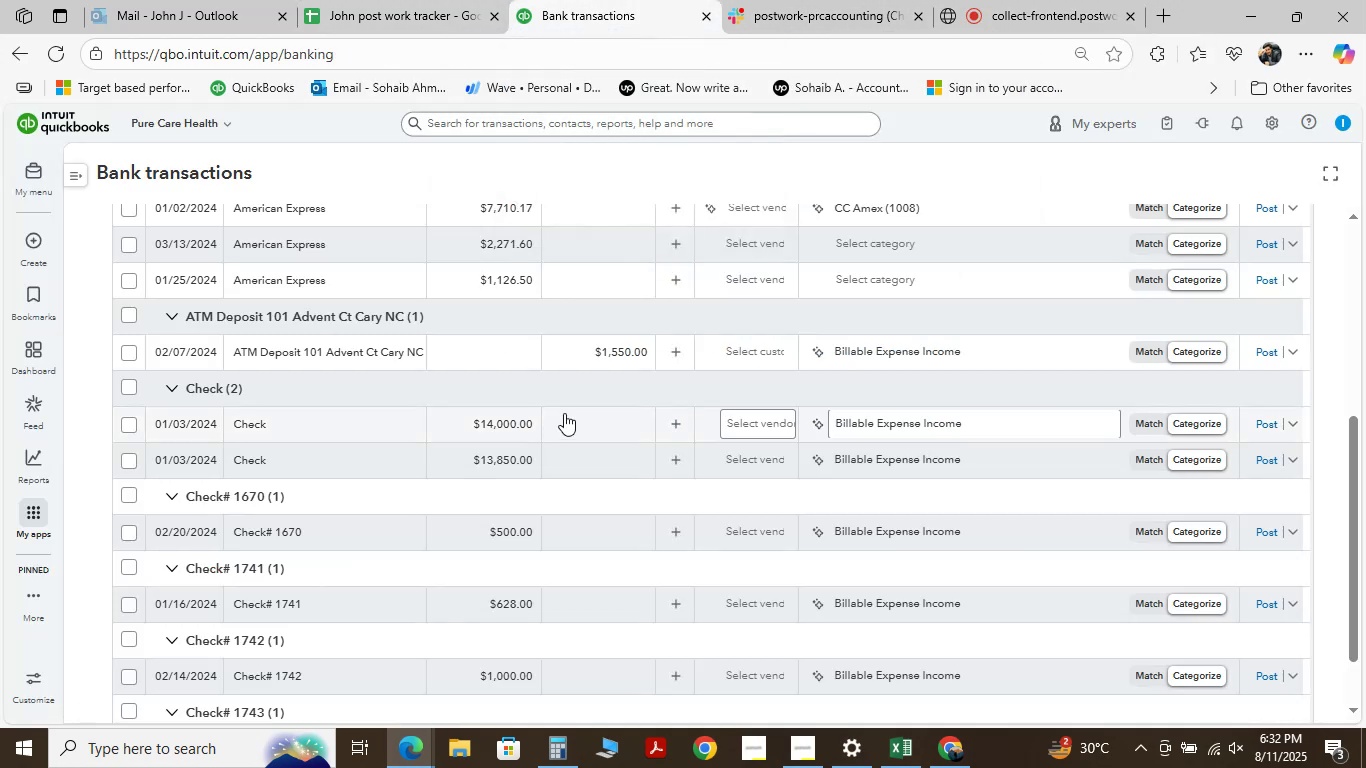 
scroll: coordinate [378, 429], scroll_direction: down, amount: 4.0
 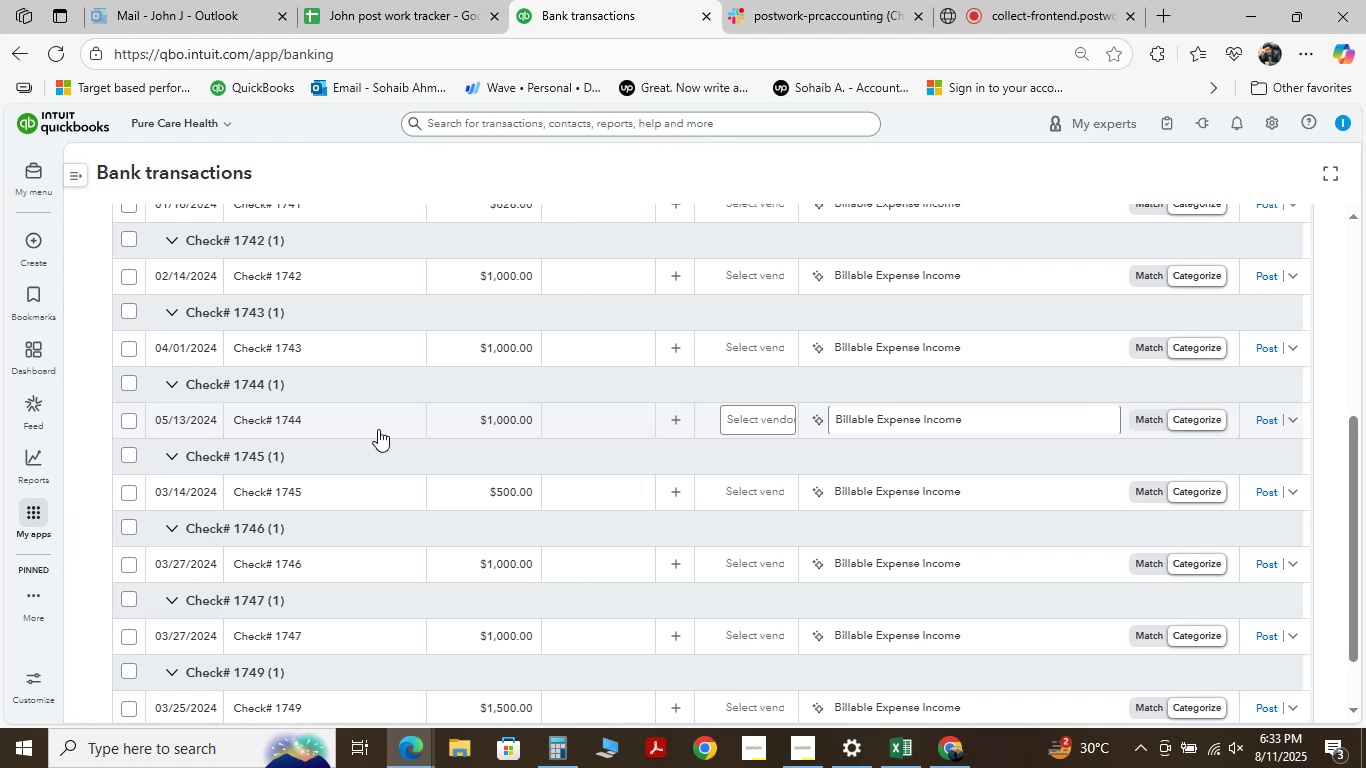 
wait(45.06)
 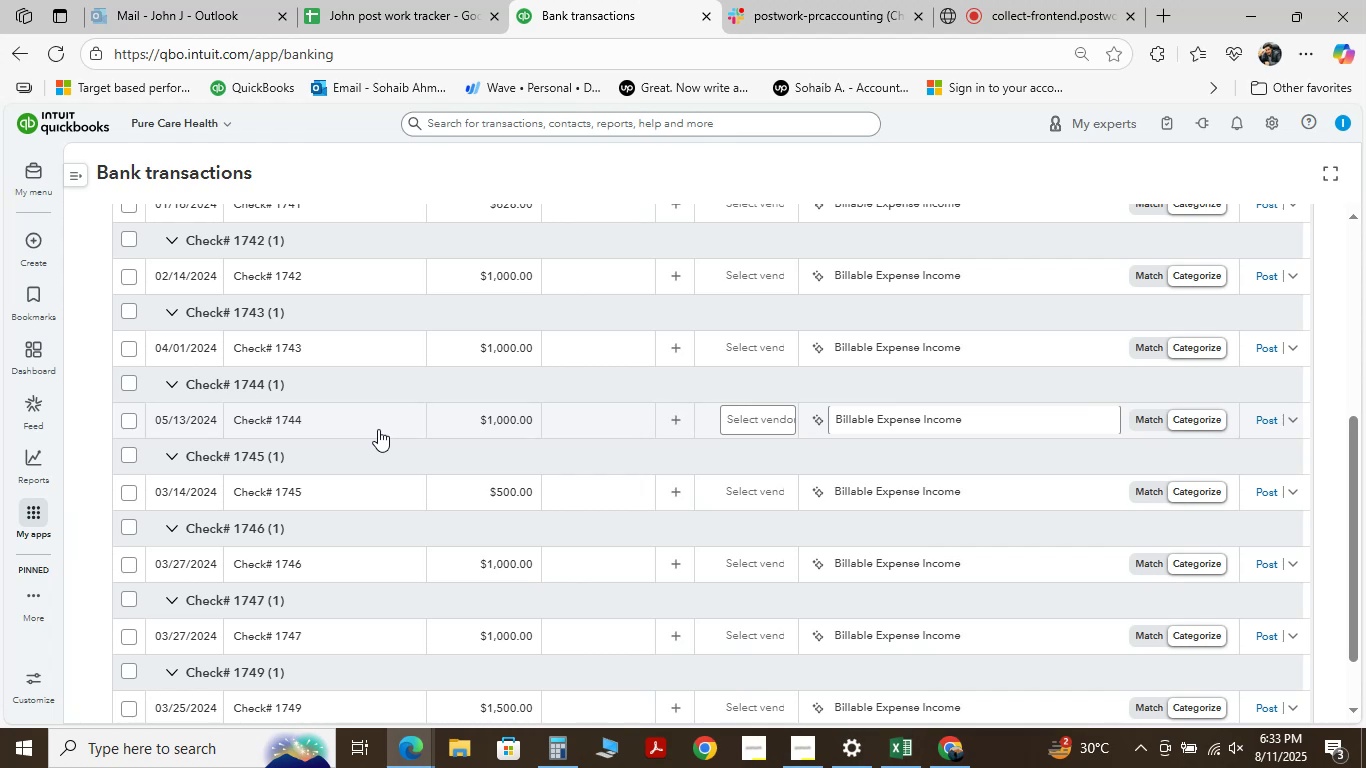 
mouse_move([922, 249])
 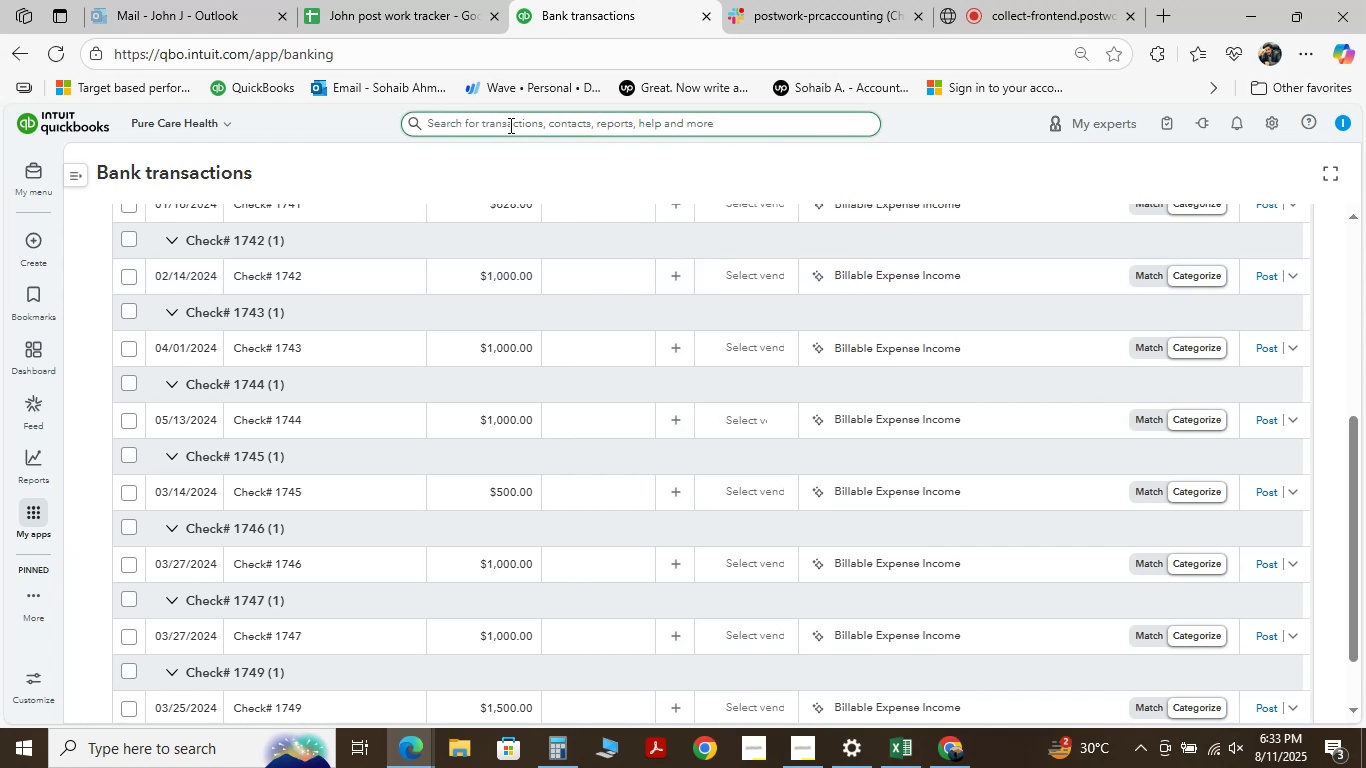 
wait(10.18)
 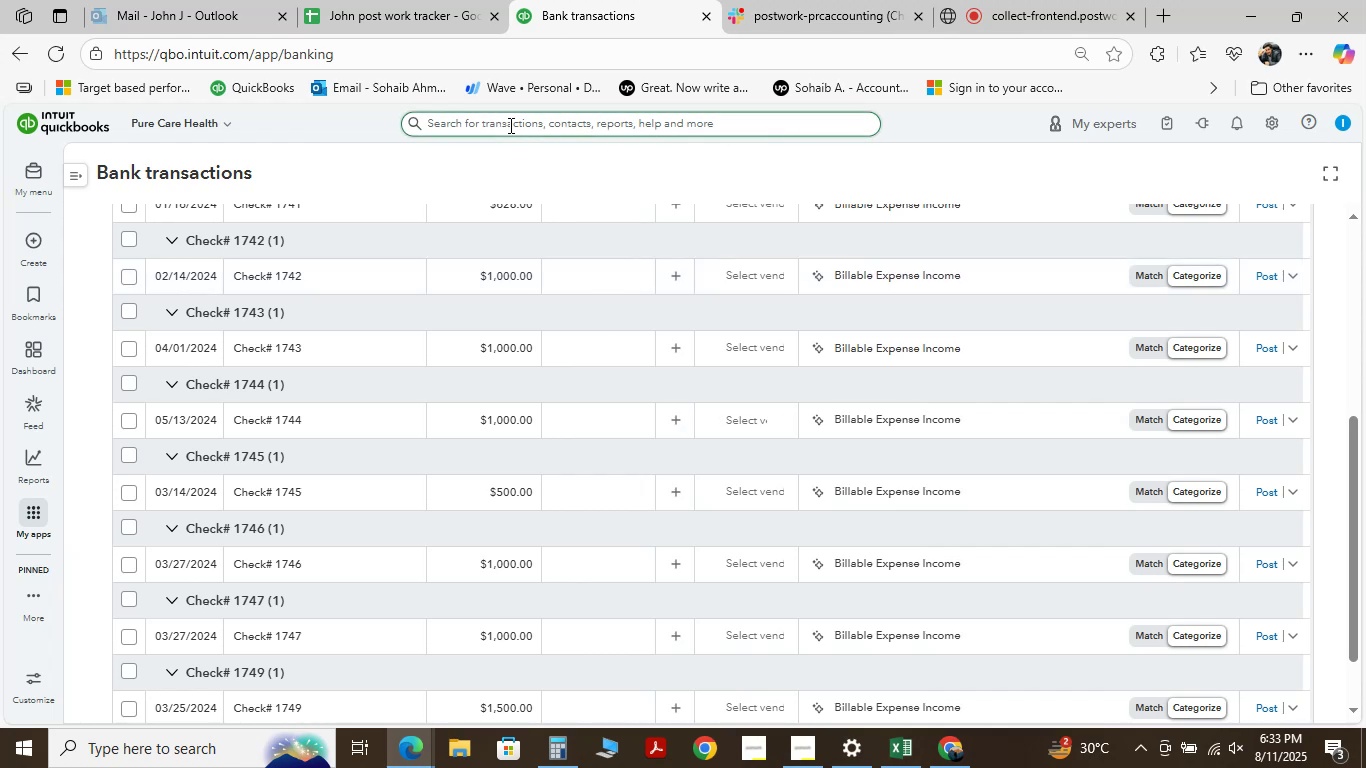 
left_click([1016, 0])
 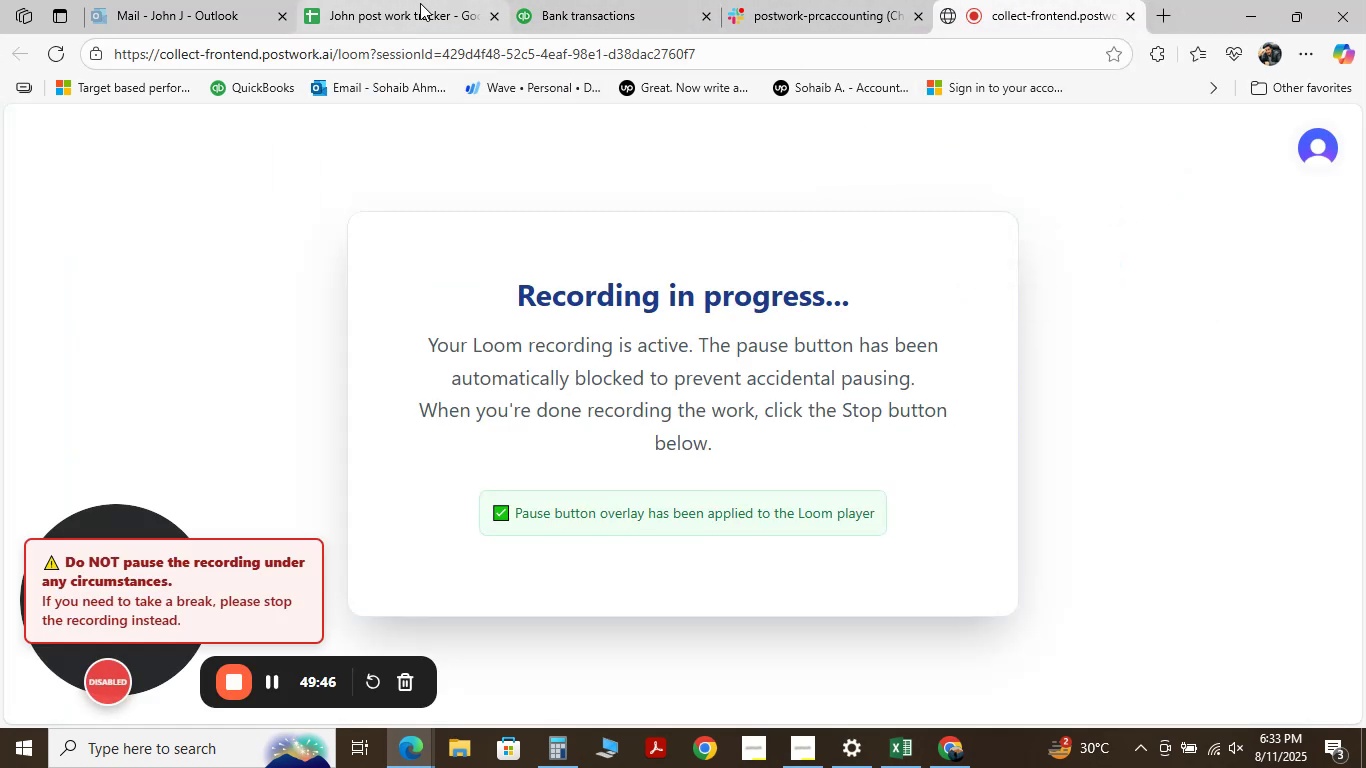 
wait(7.26)
 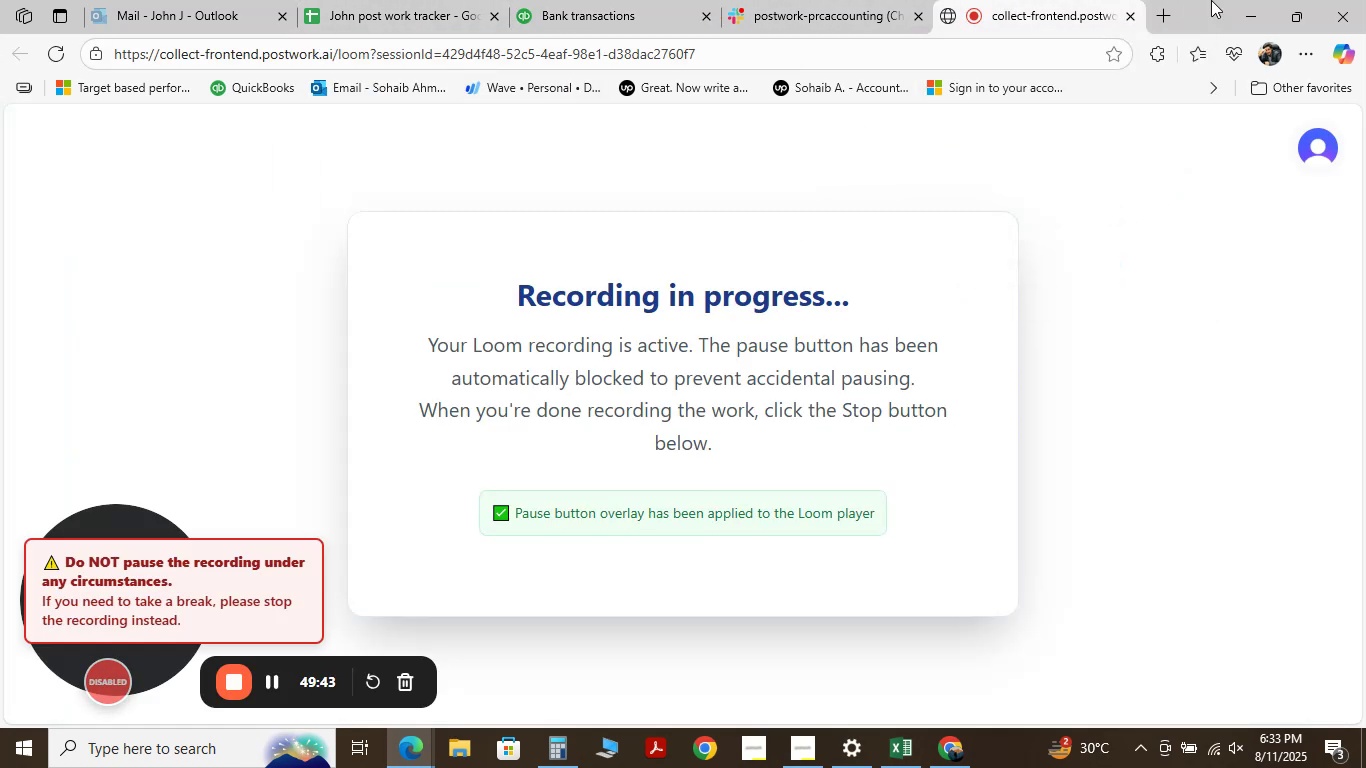 
mouse_move([460, 12])
 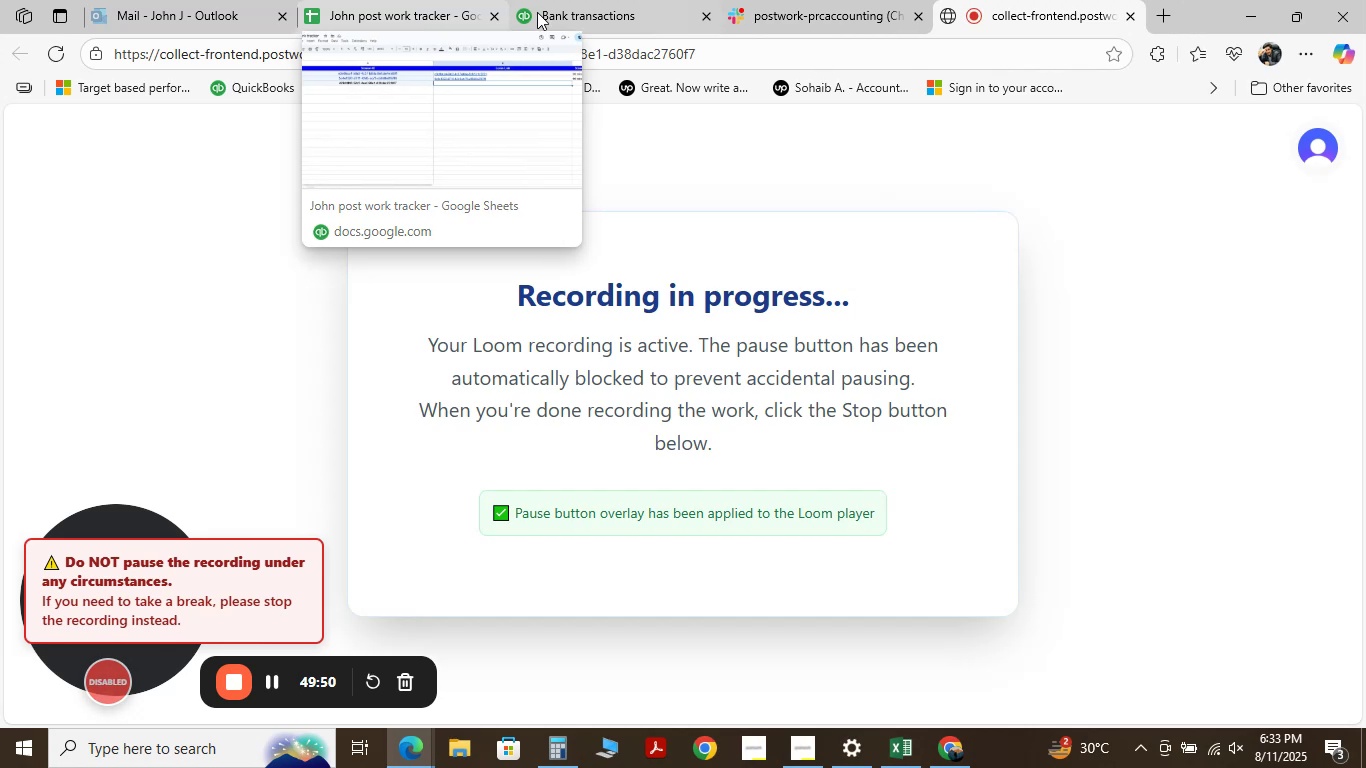 
mouse_move([574, 8])
 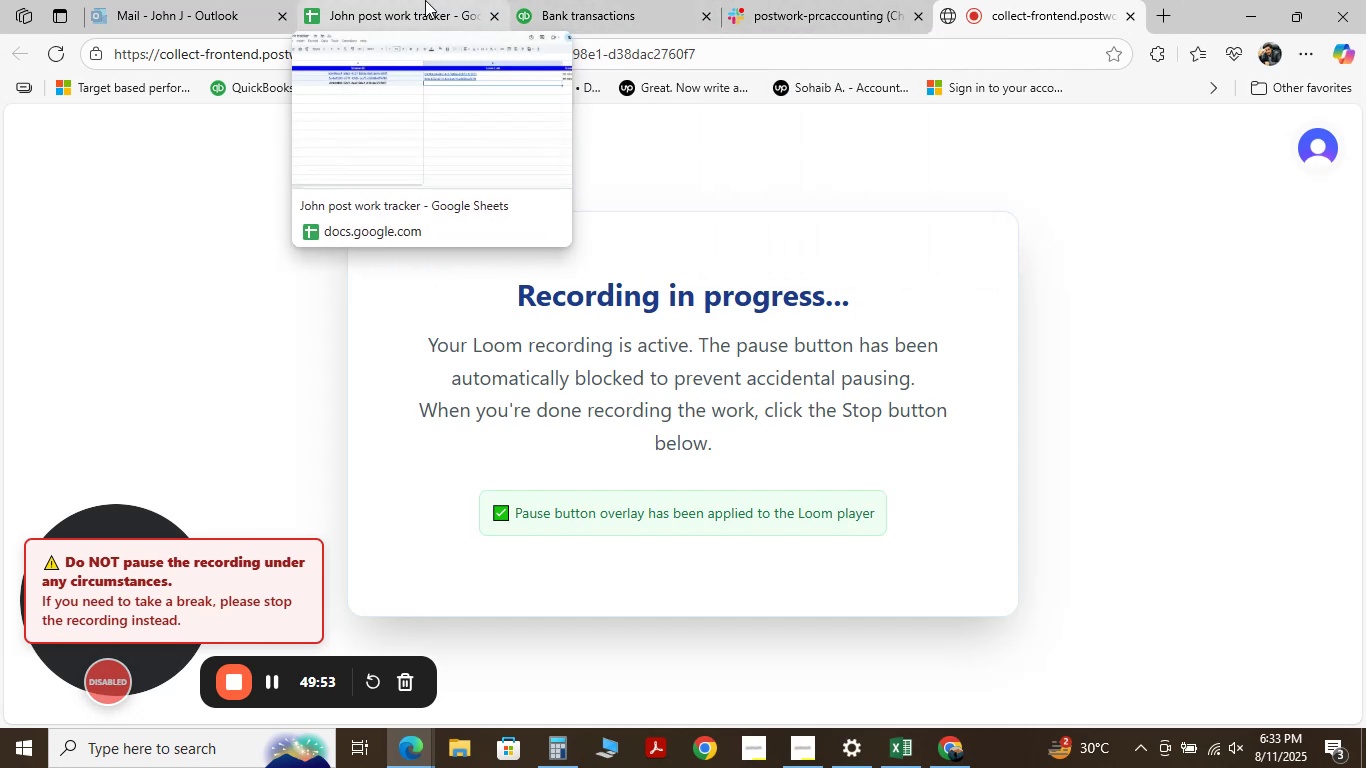 
left_click([425, 0])
 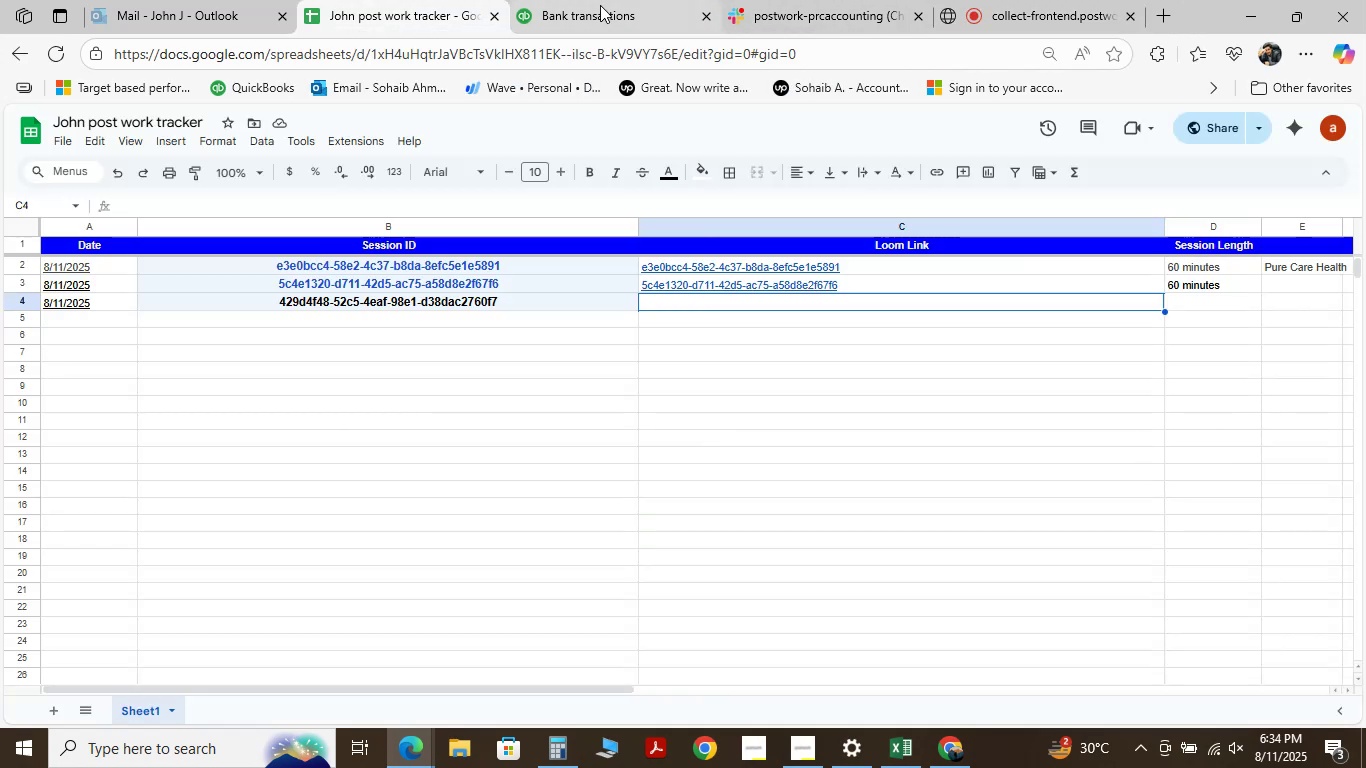 
left_click([602, 5])
 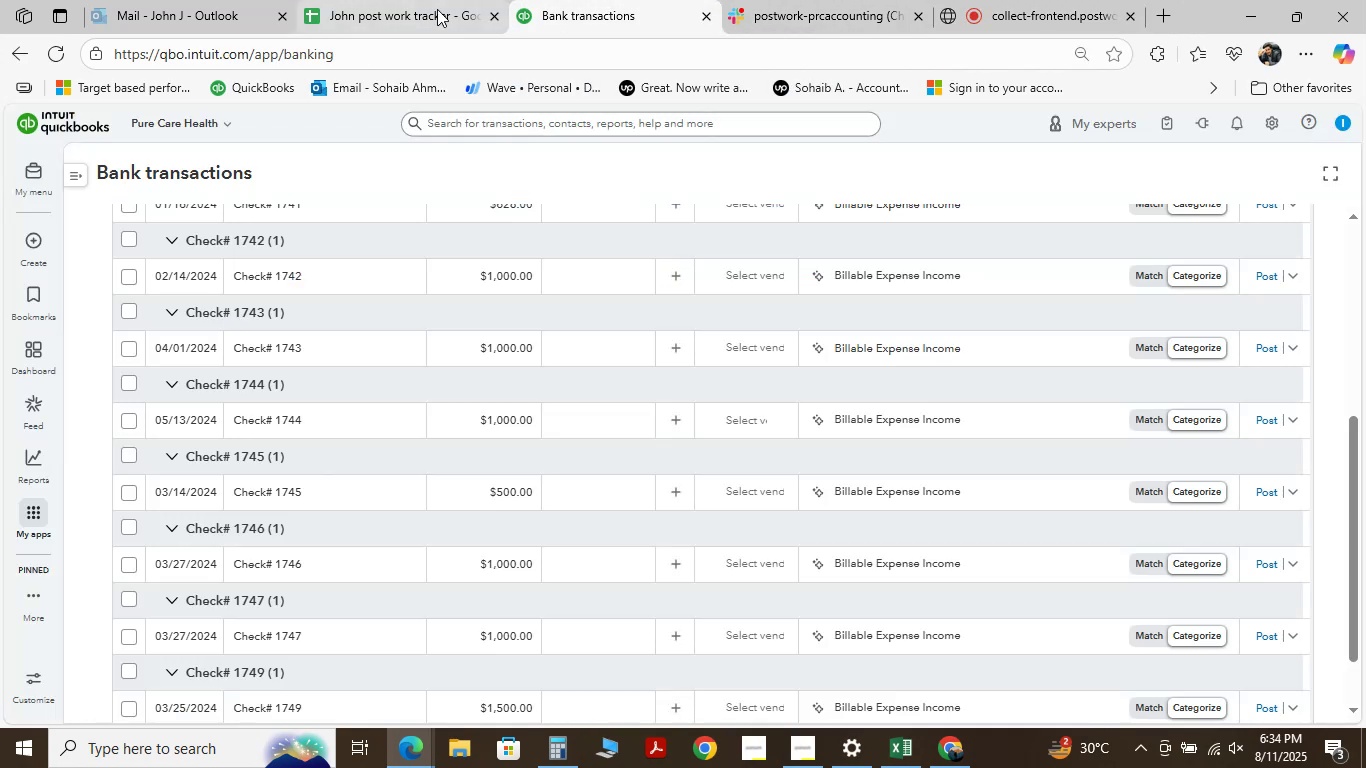 
left_click([406, 3])
 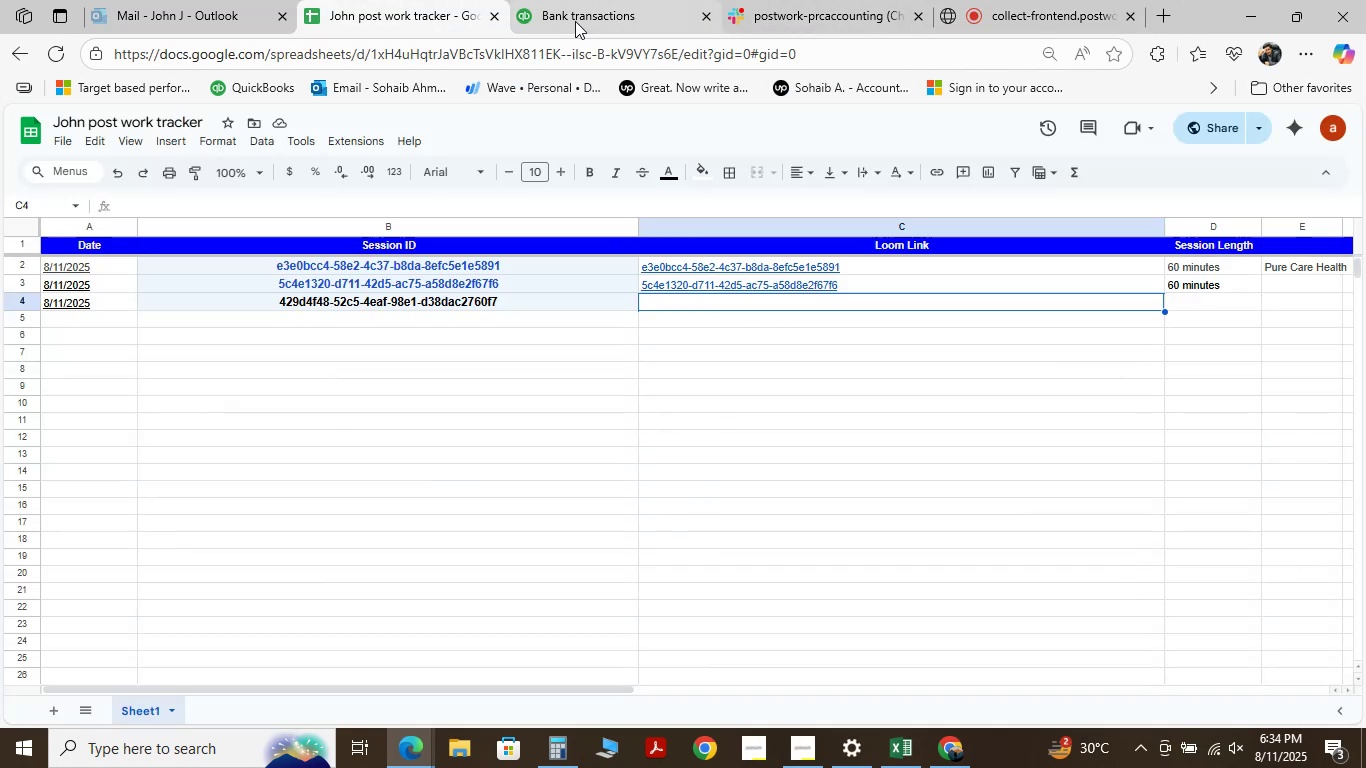 
left_click([592, 13])
 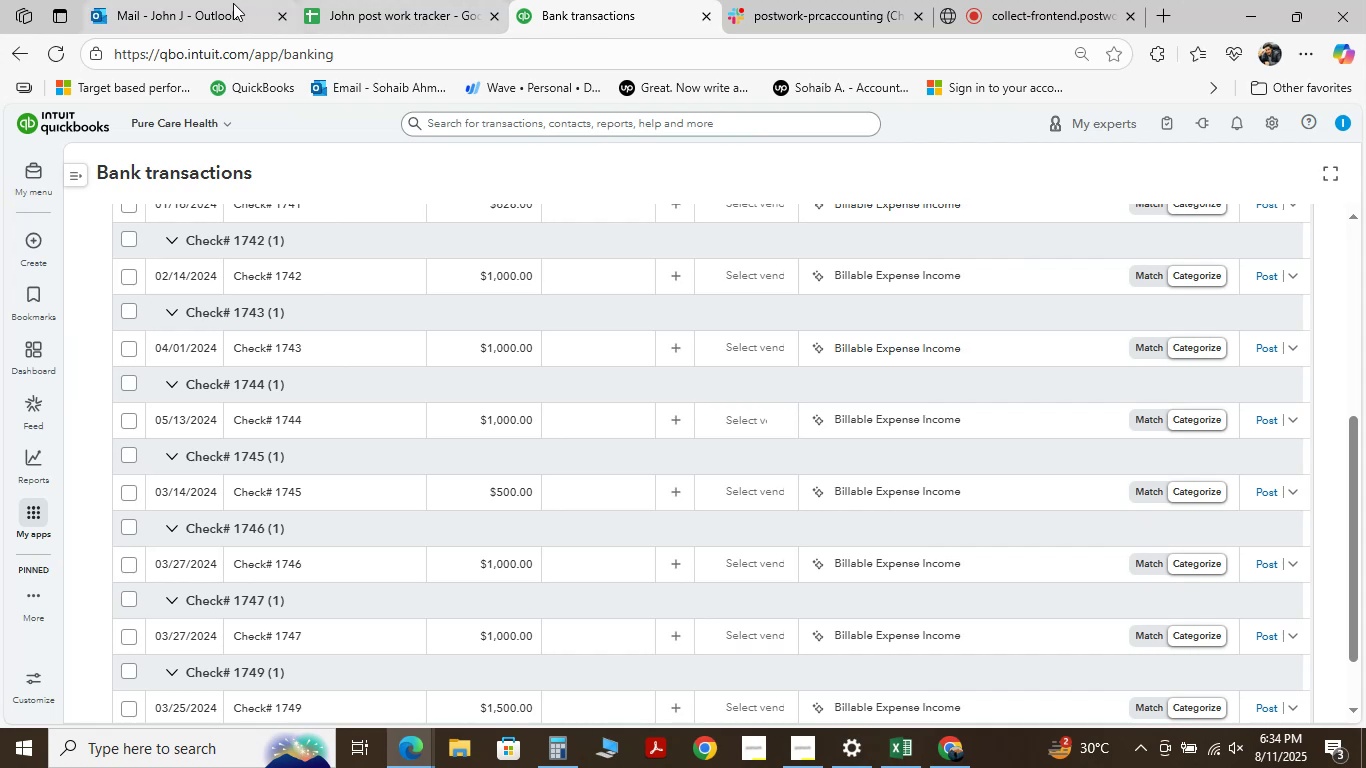 
mouse_move([495, 13])
 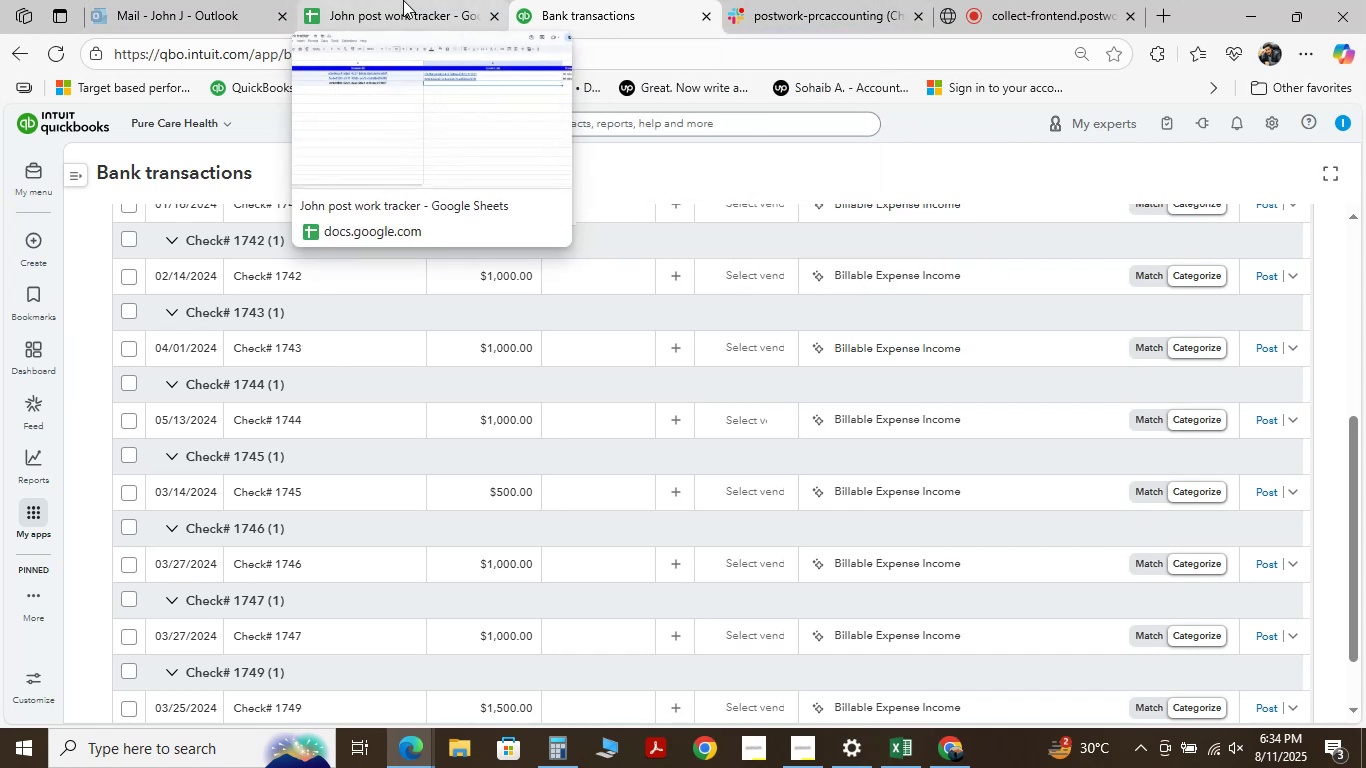 
left_click([403, 0])
 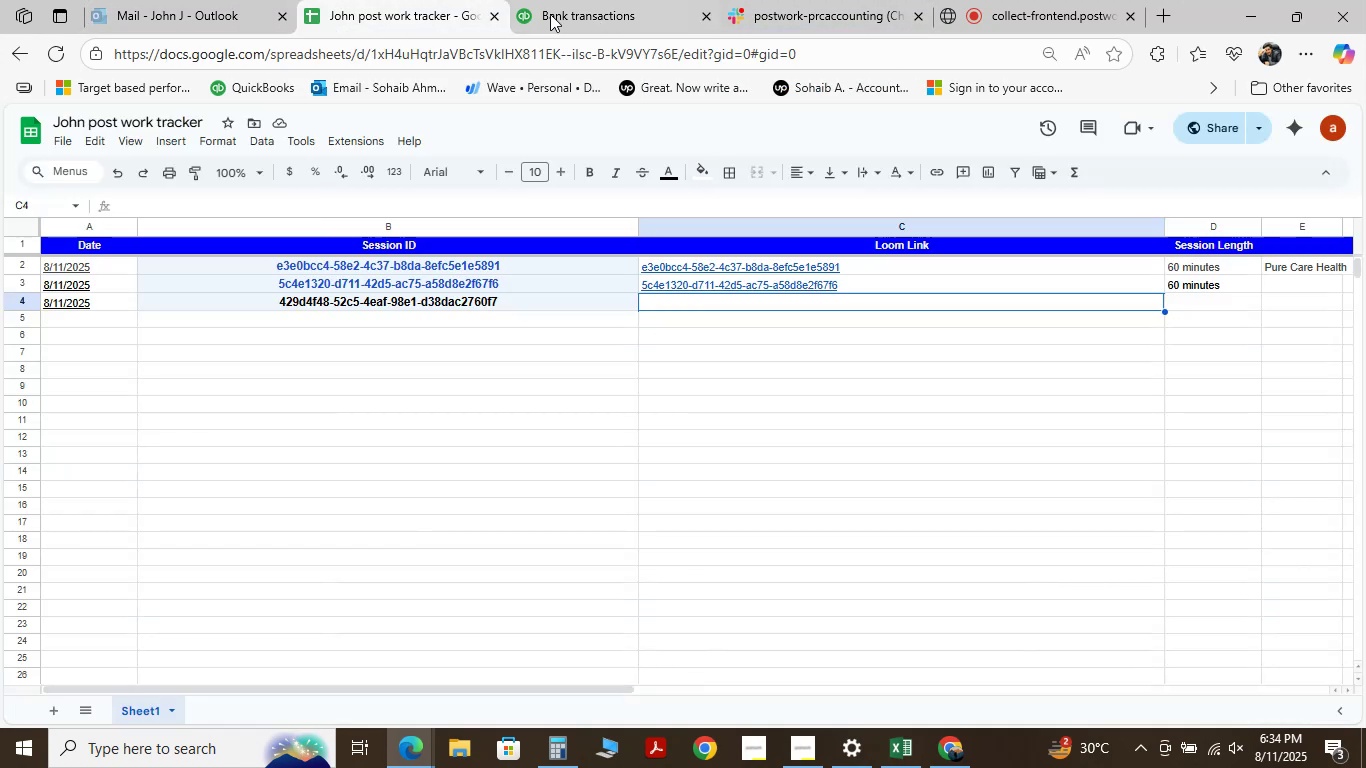 
left_click([588, 14])
 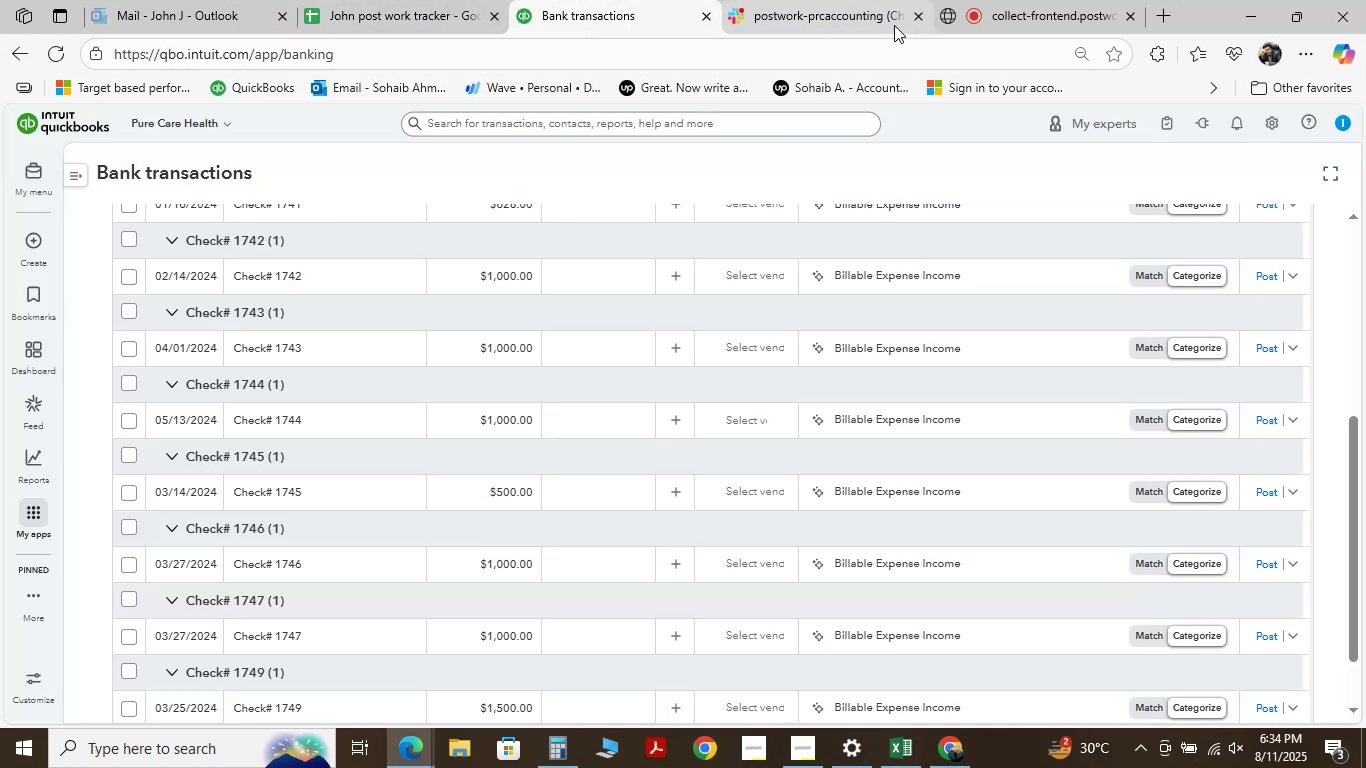 
left_click([871, 8])
 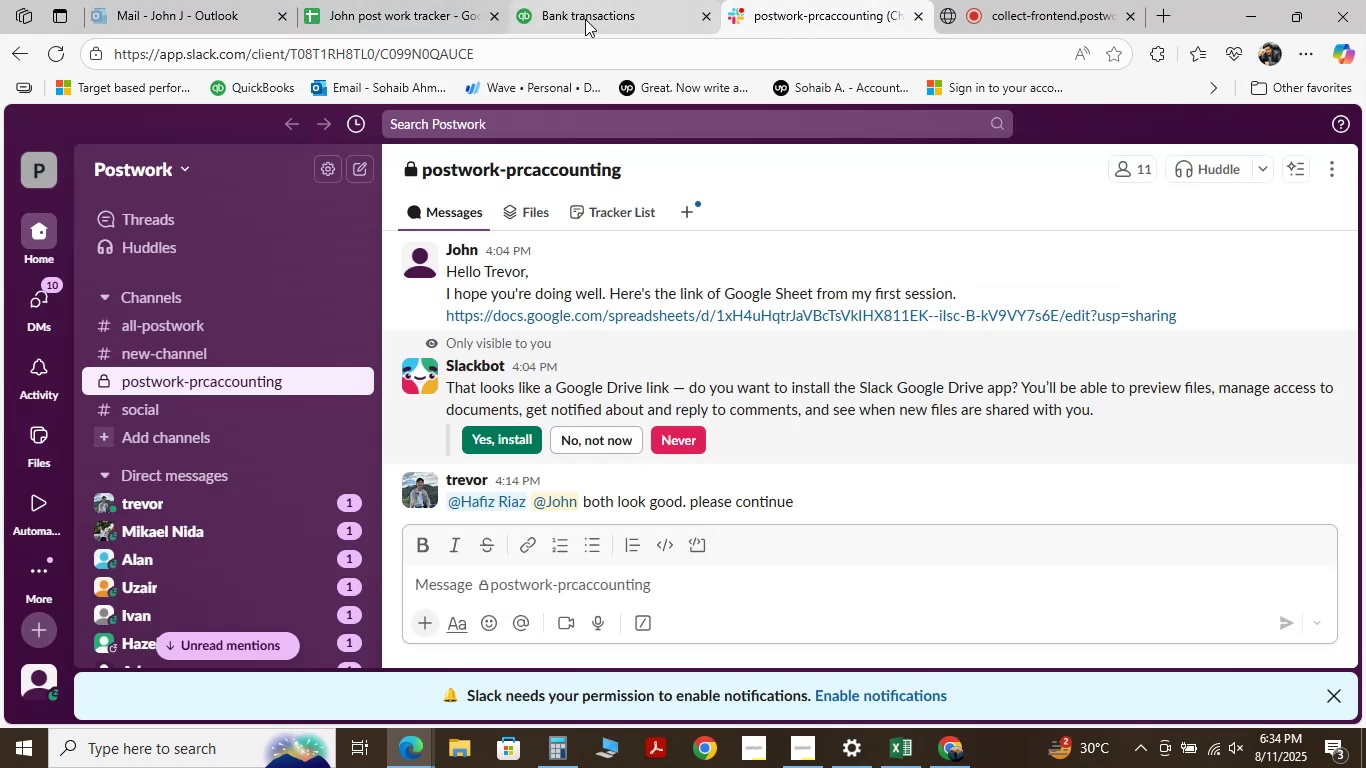 
left_click([588, 19])
 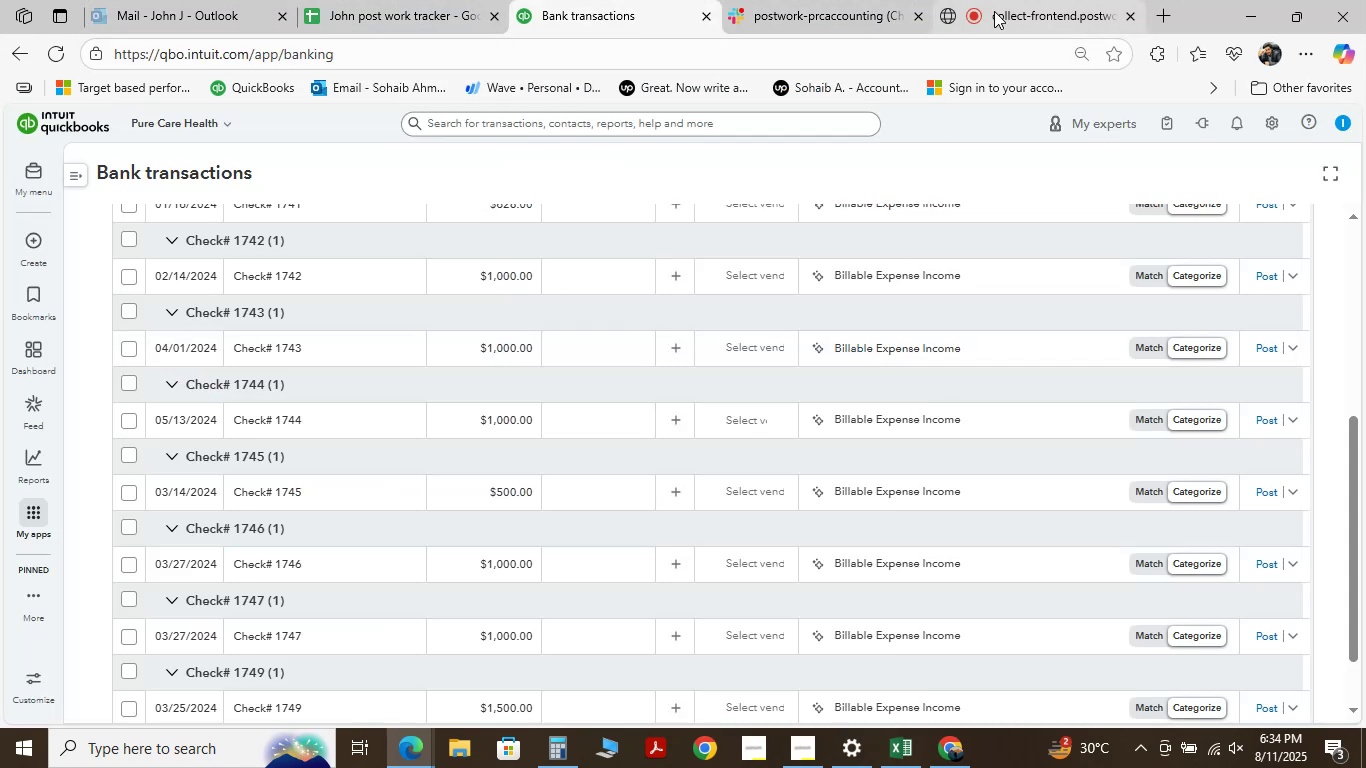 
left_click([995, 11])
 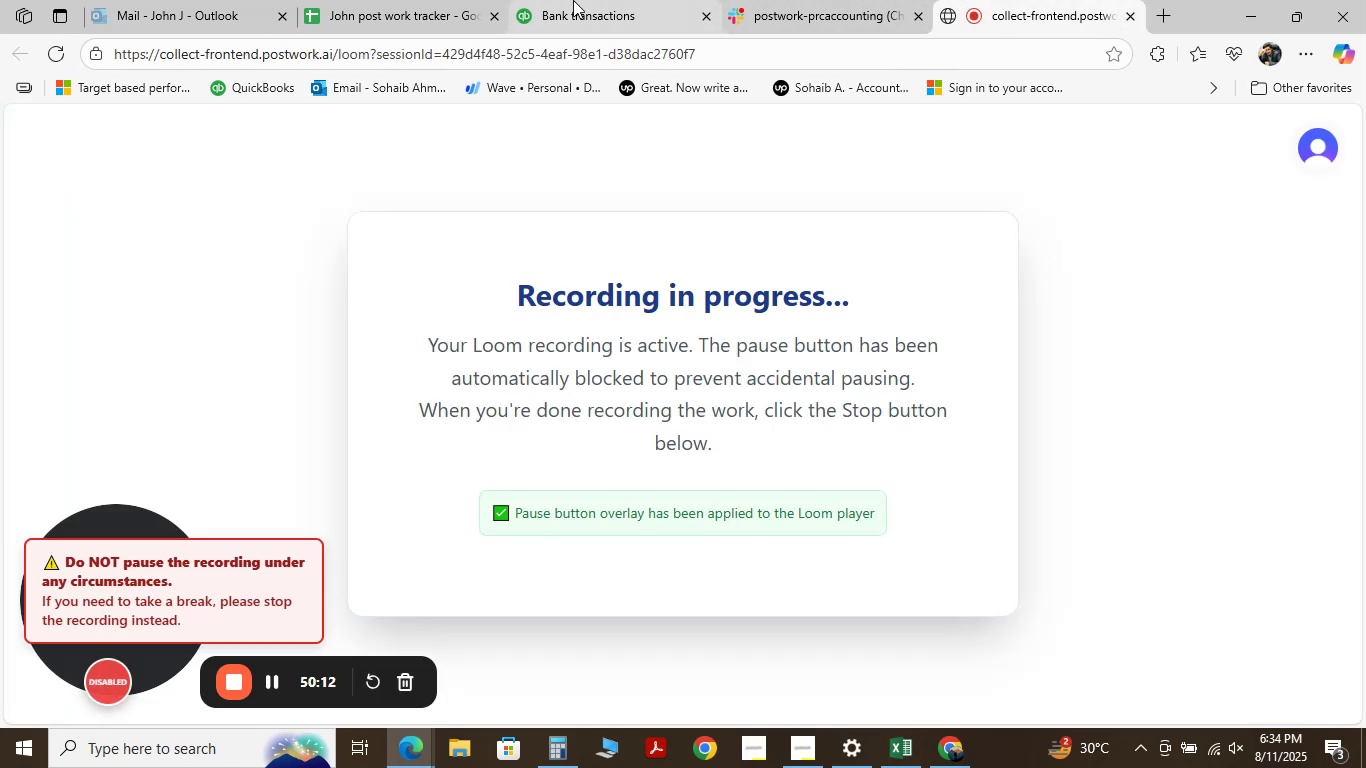 
left_click([457, 0])
 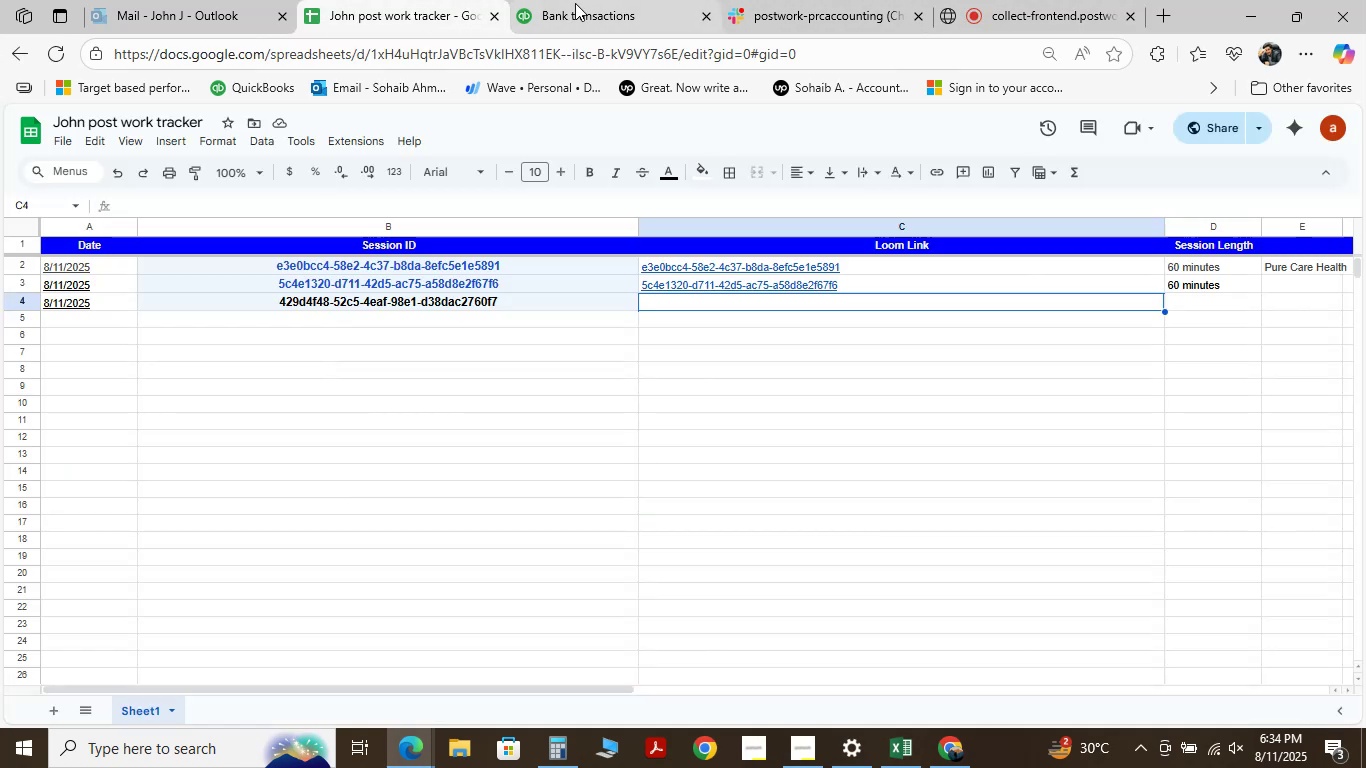 
left_click([583, 1])
 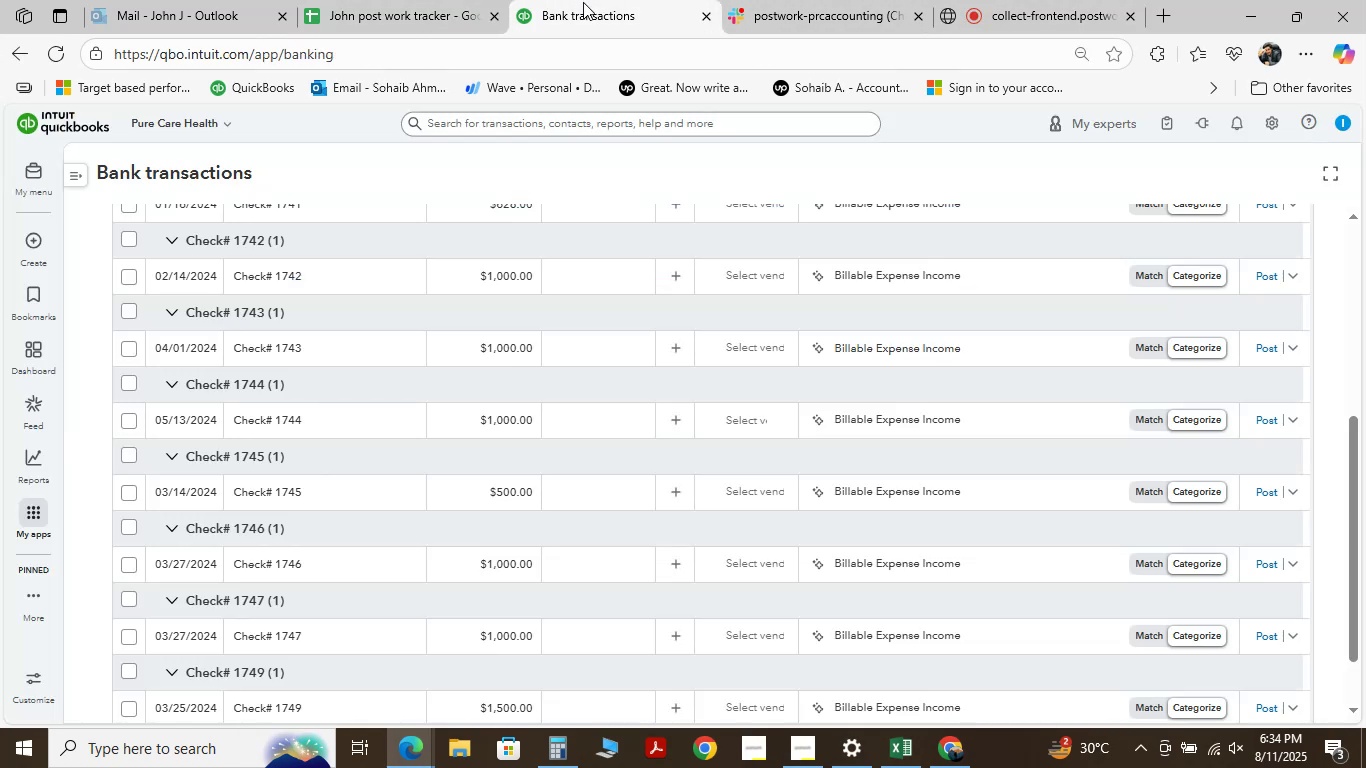 
wait(5.6)
 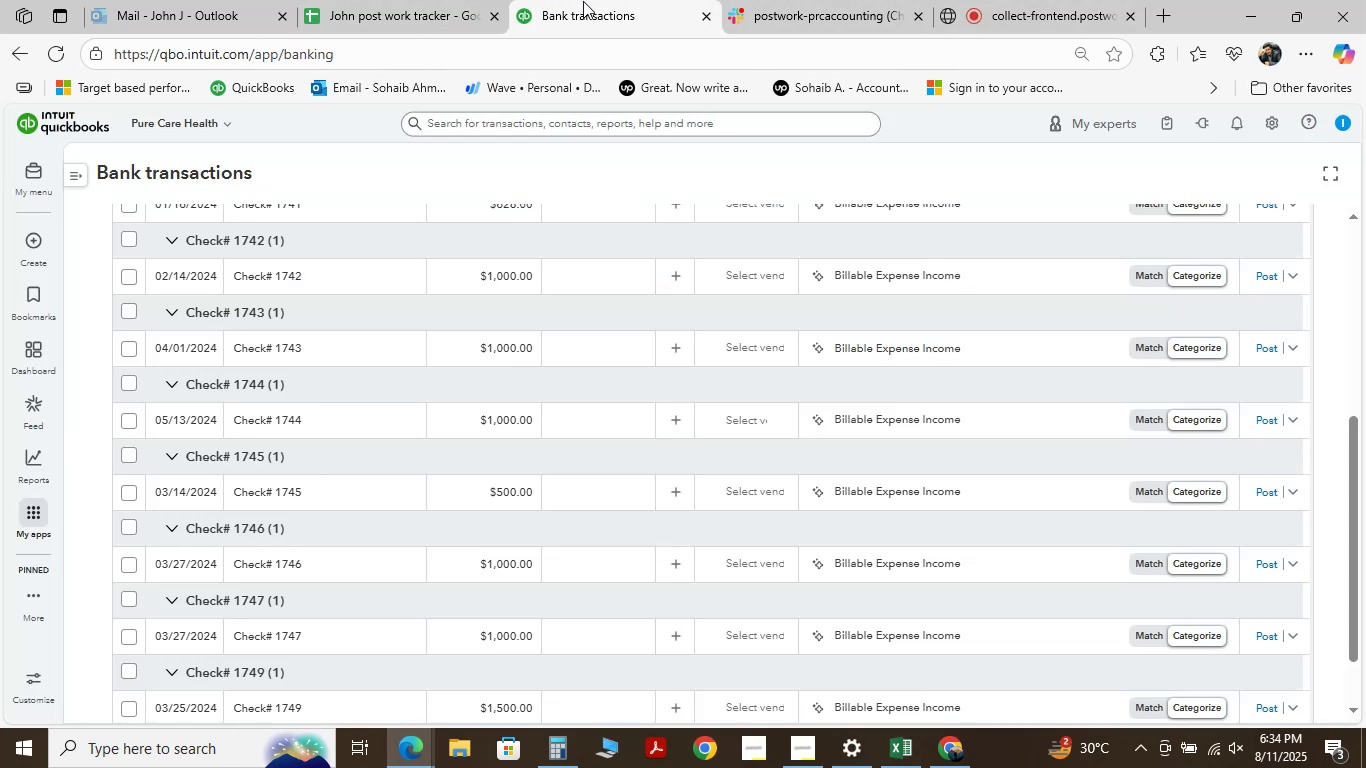 
mouse_move([611, 458])
 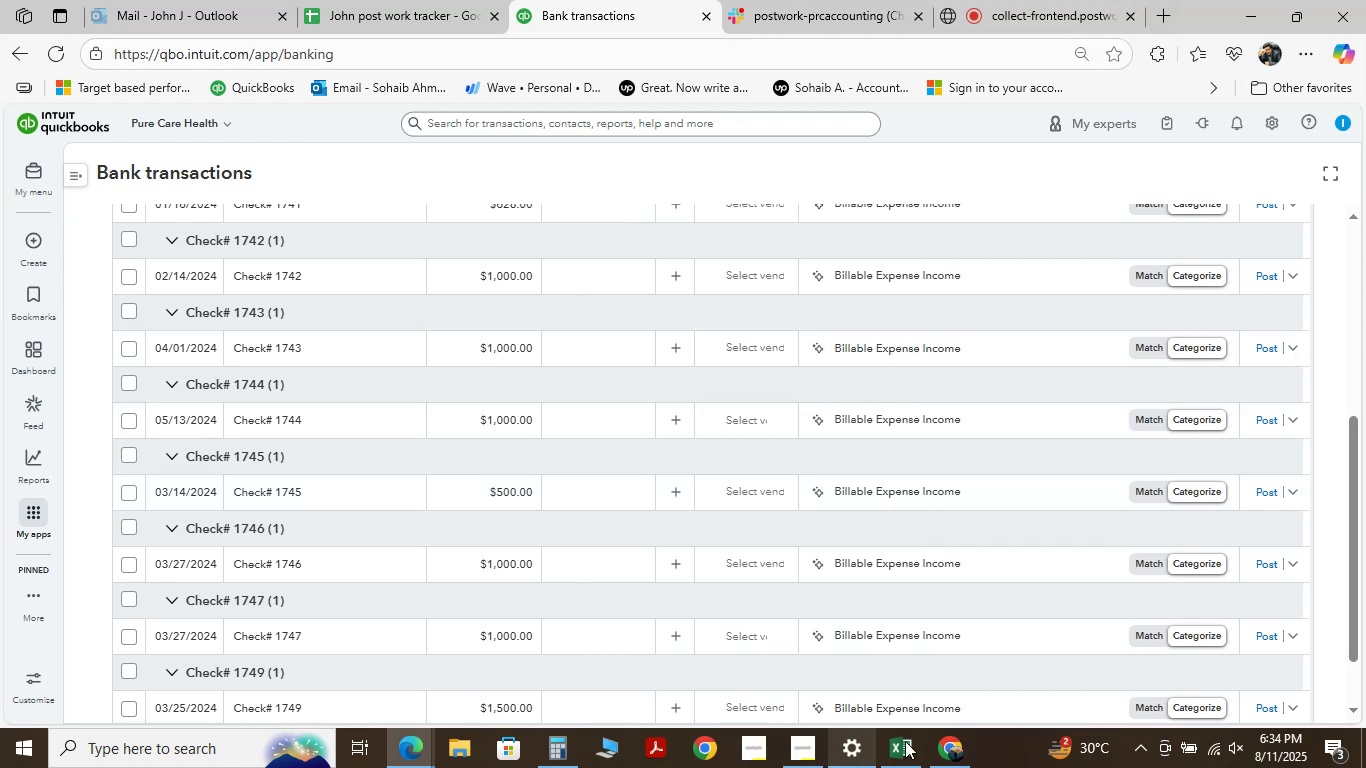 
left_click([942, 756])
 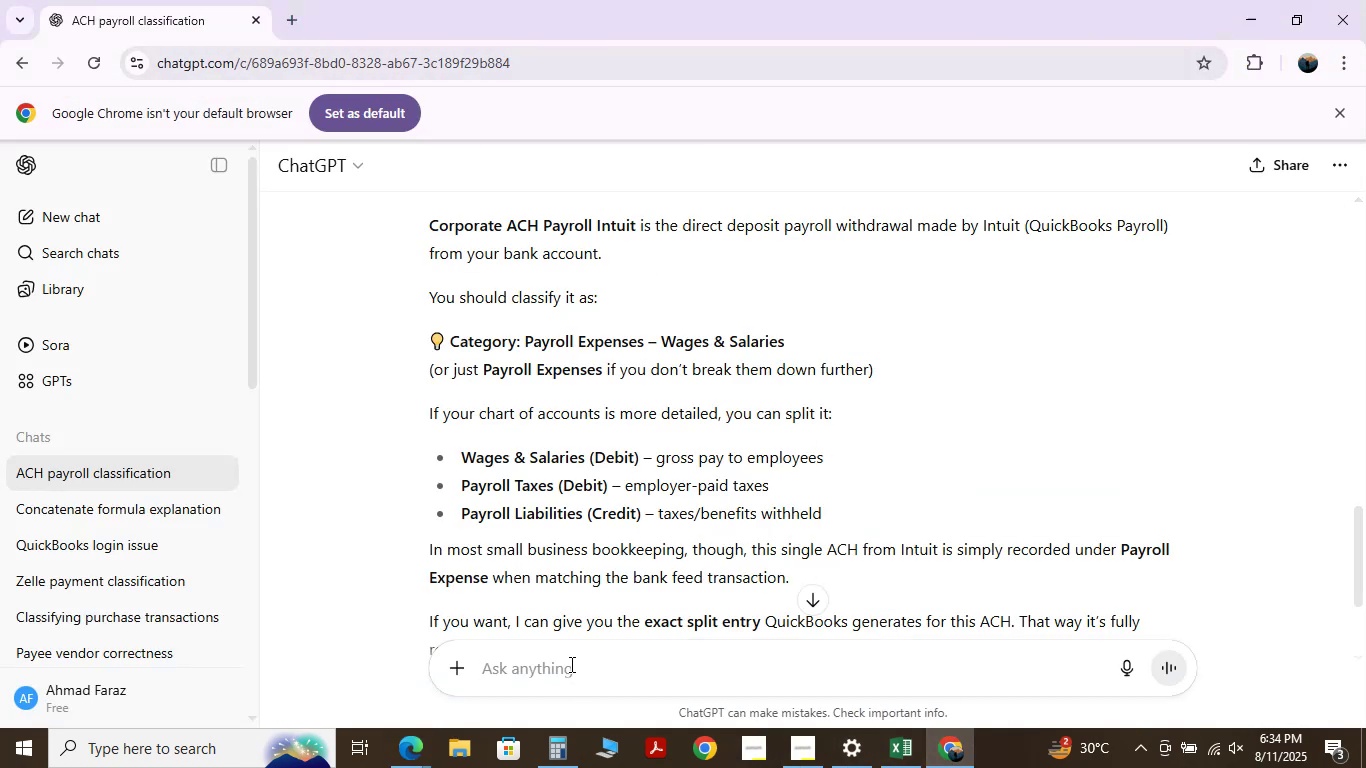 
key(Control+V)
 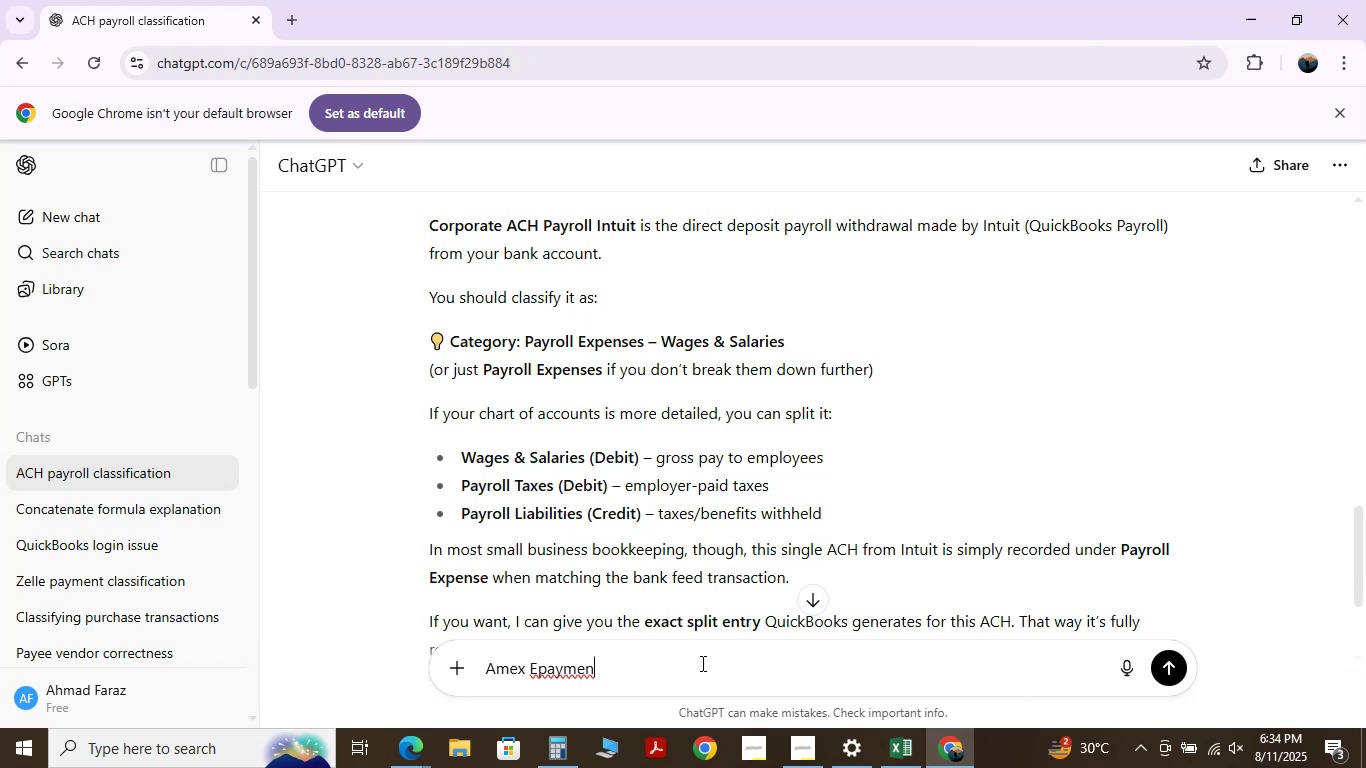 
type( should be classified)
key(NumpadEnter)
 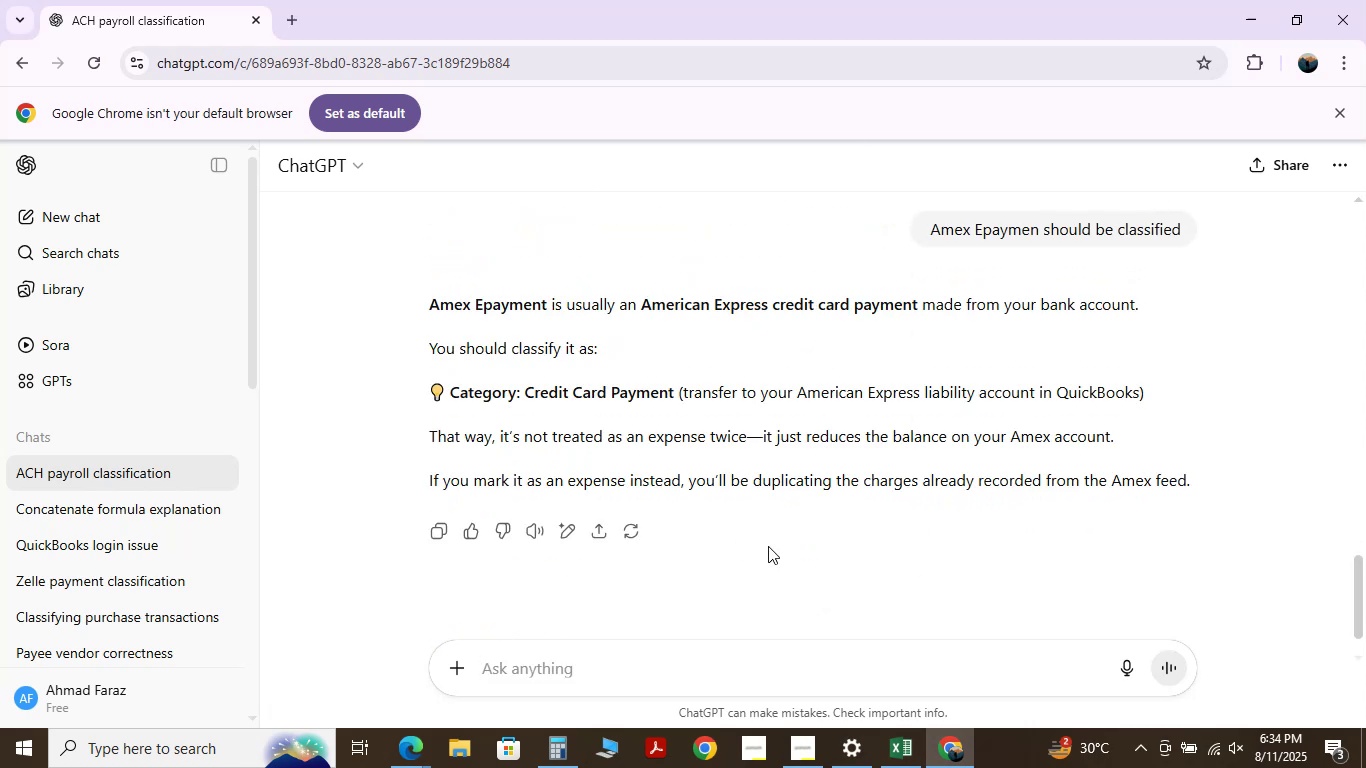 
wait(5.97)
 